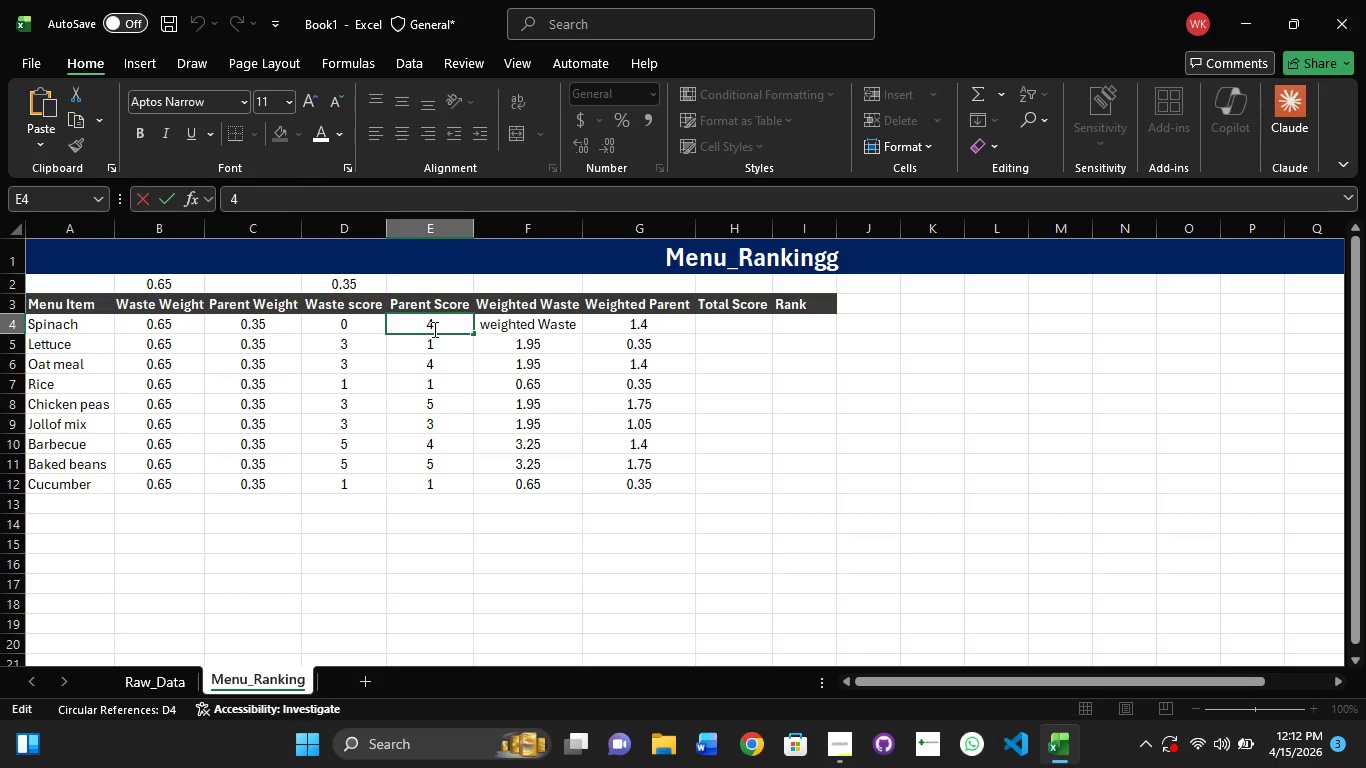 
key(Backspace)
type(=B4*D4)
 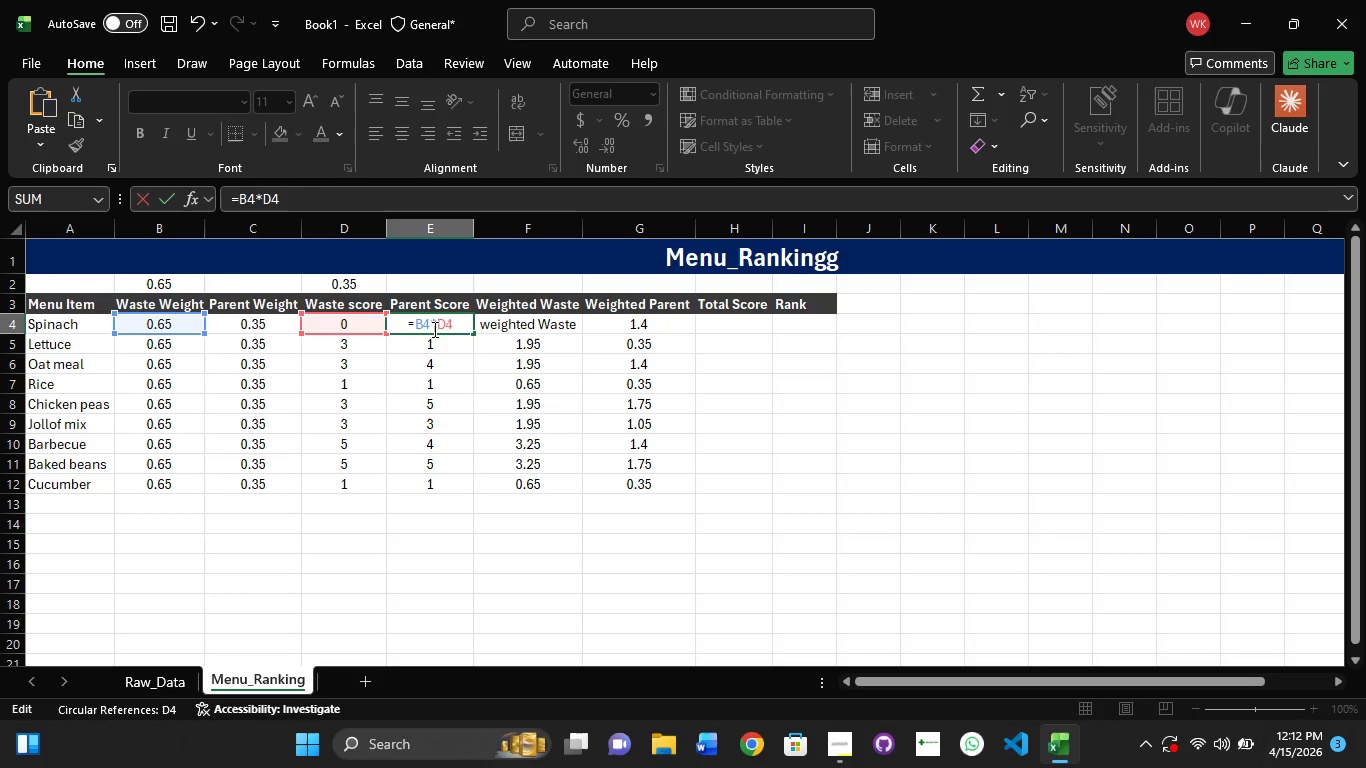 
wait(11.55)
 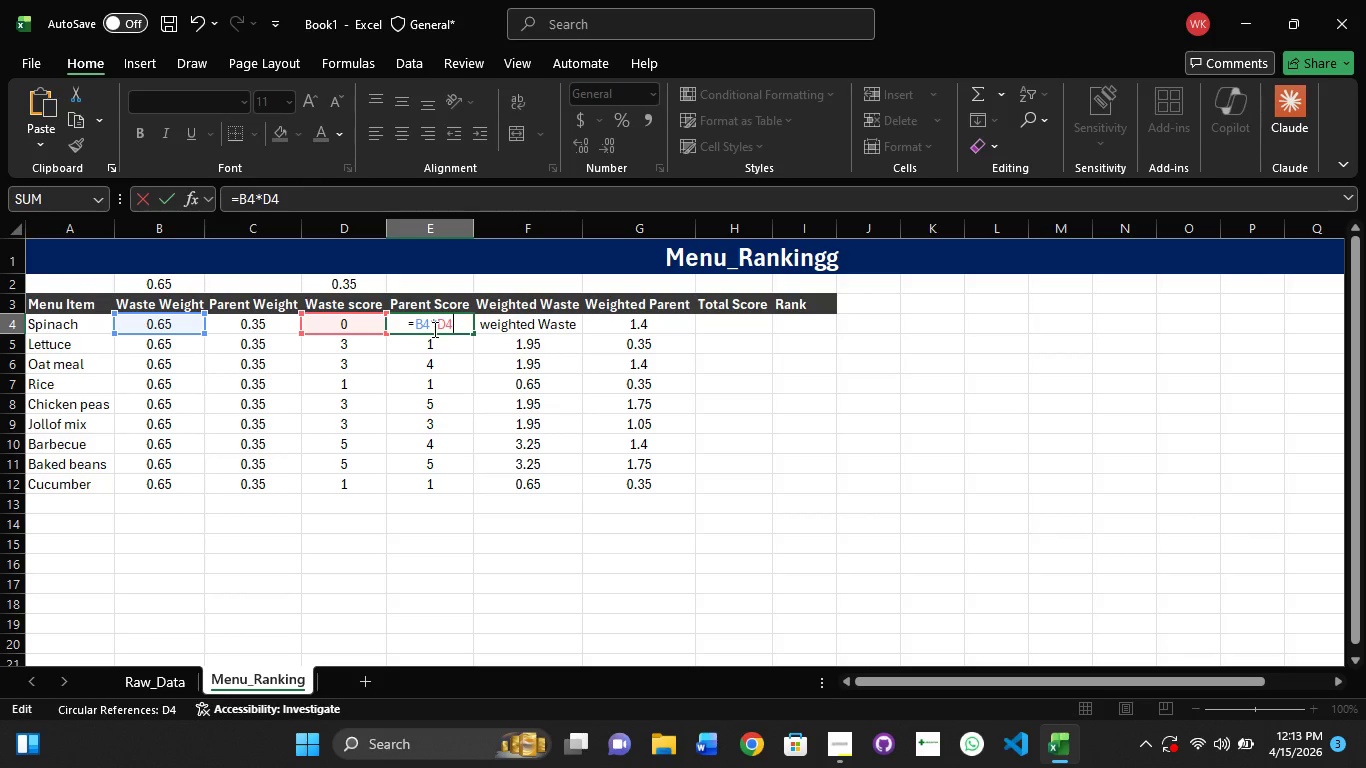 
key(Control+Z)
 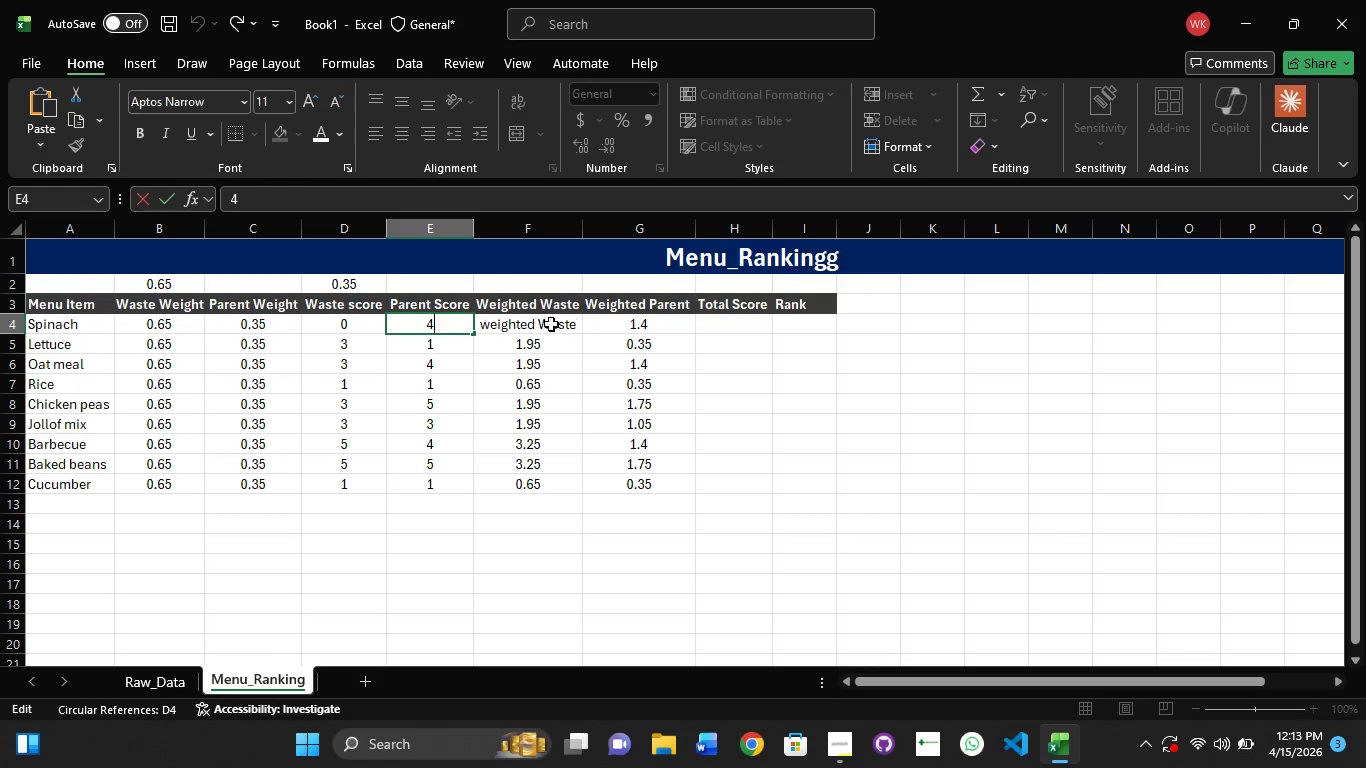 
double_click([544, 324])
 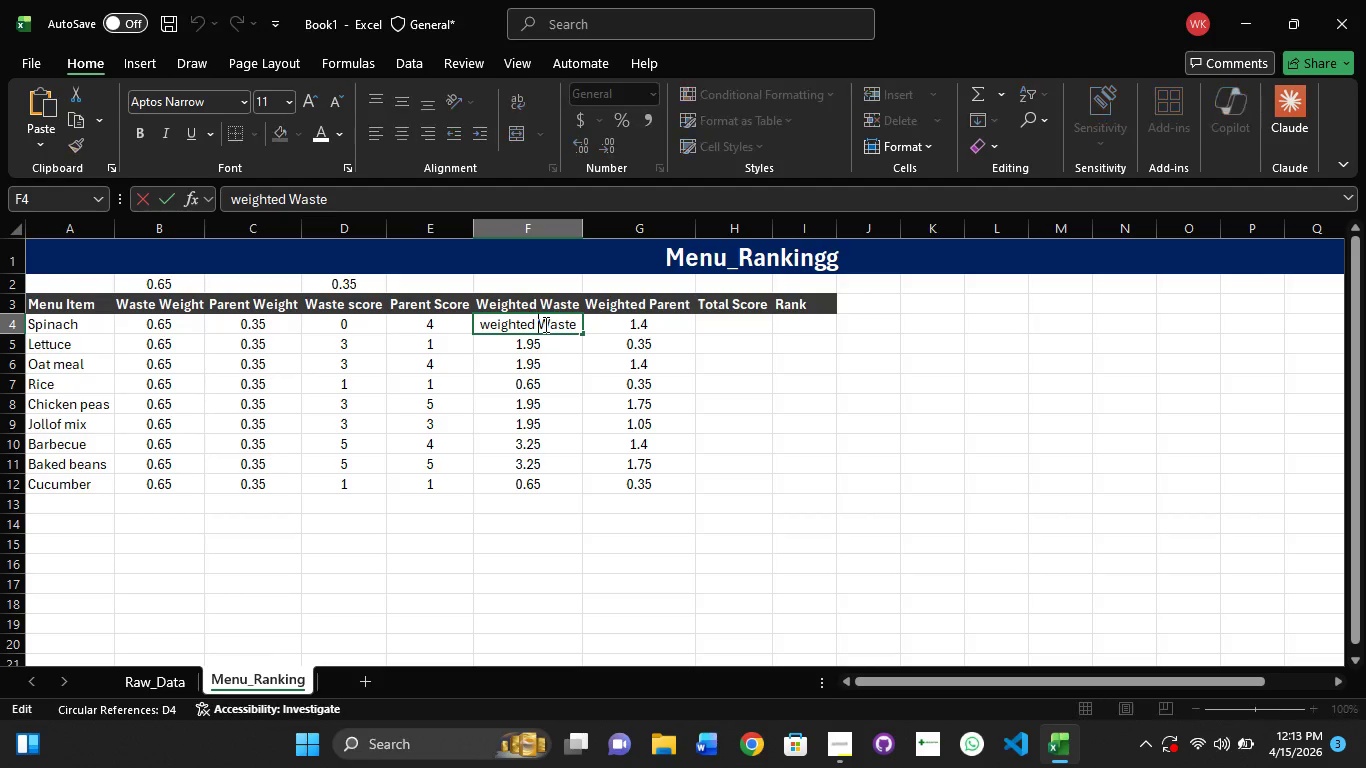 
left_click([544, 324])
 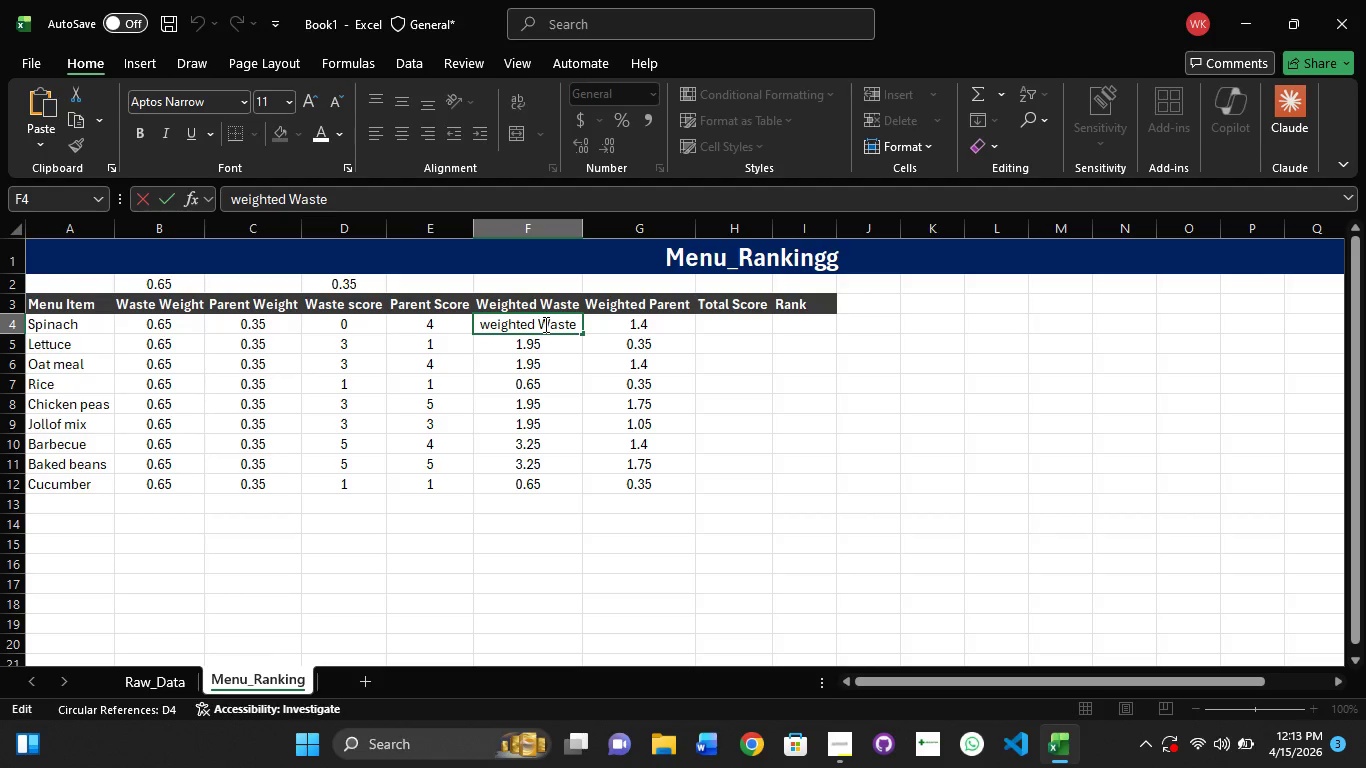 
key(Control+A)
 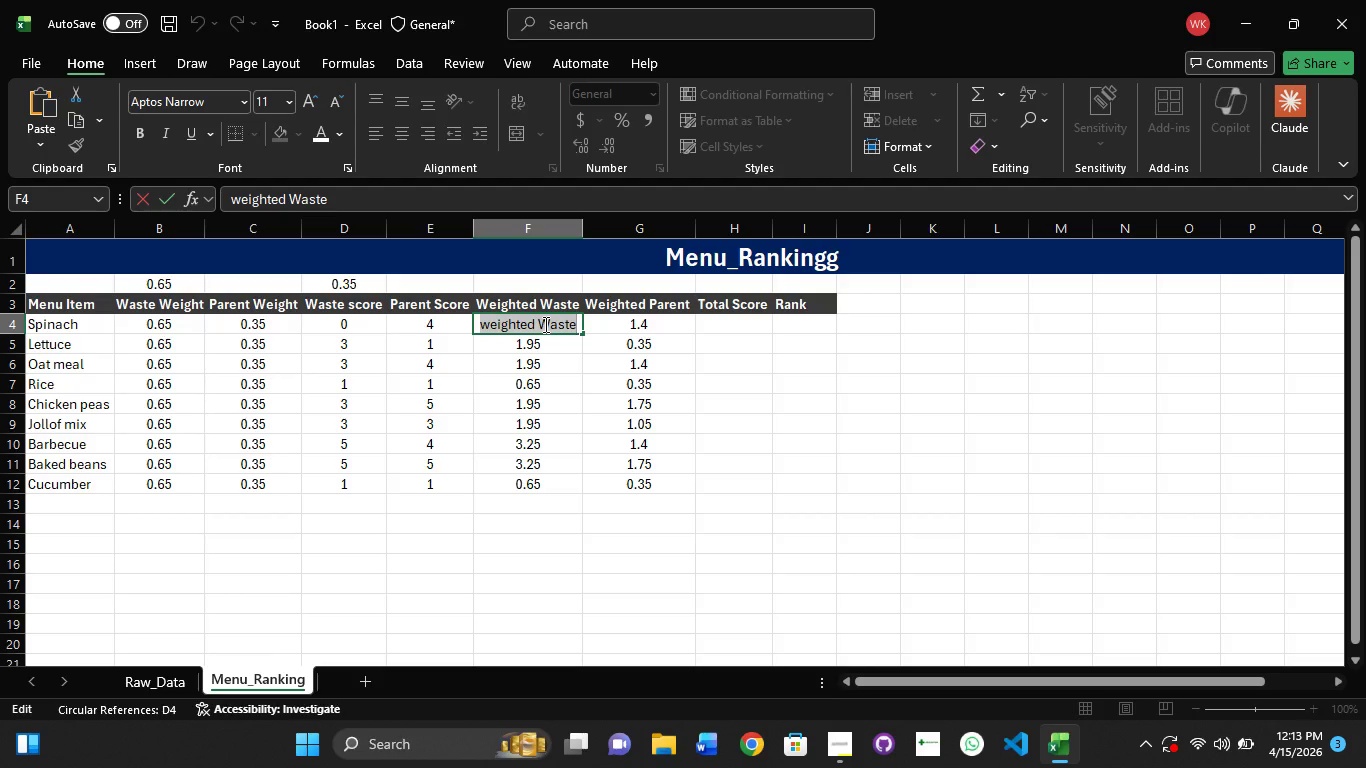 
key(Backspace)
type(=B4*D4)
 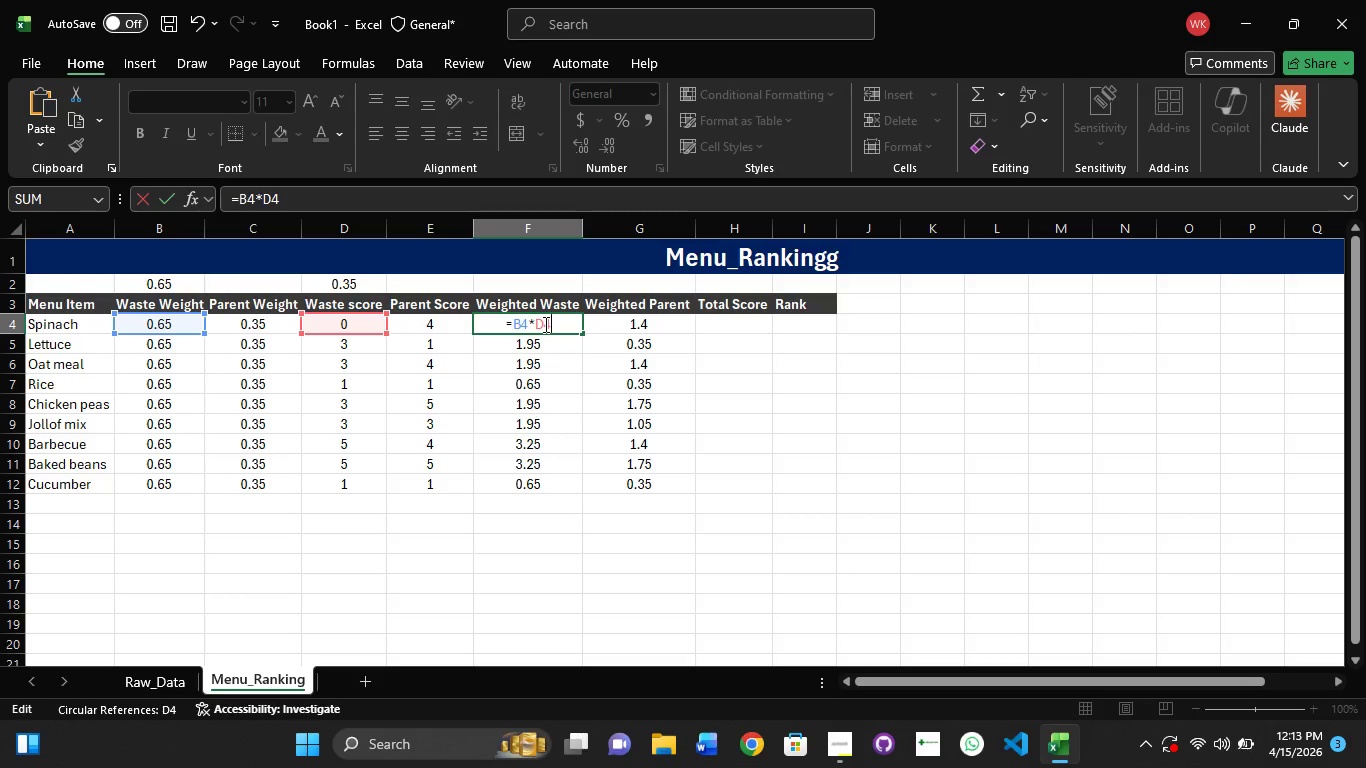 
key(Enter)
 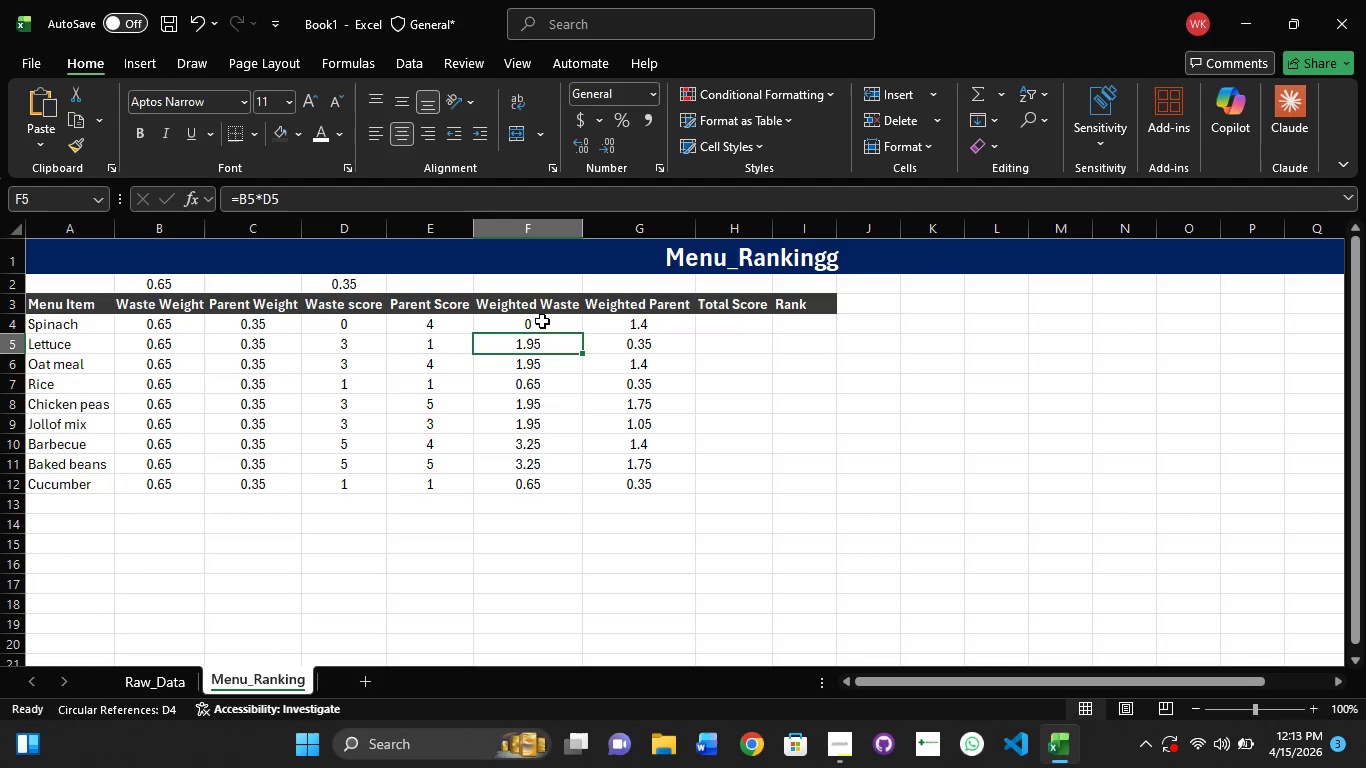 
left_click([542, 321])
 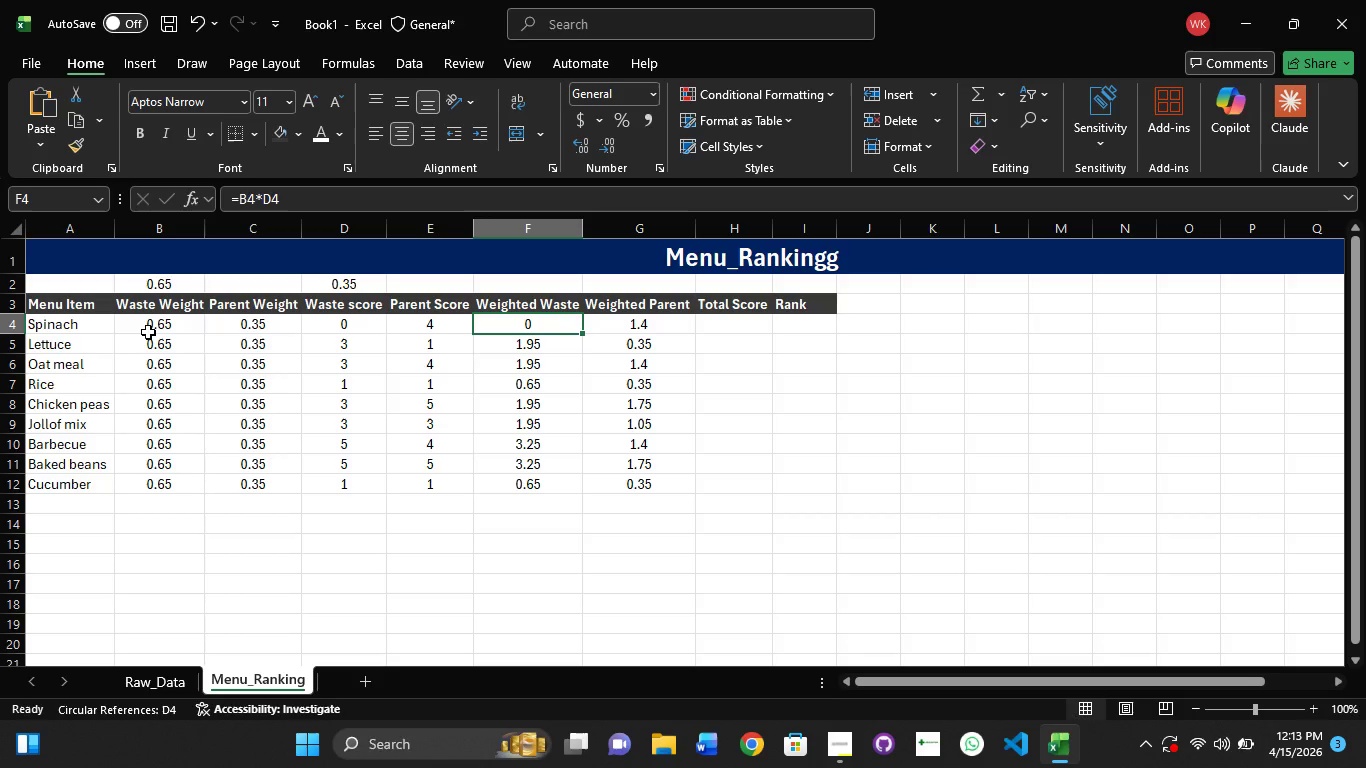 
wait(7.59)
 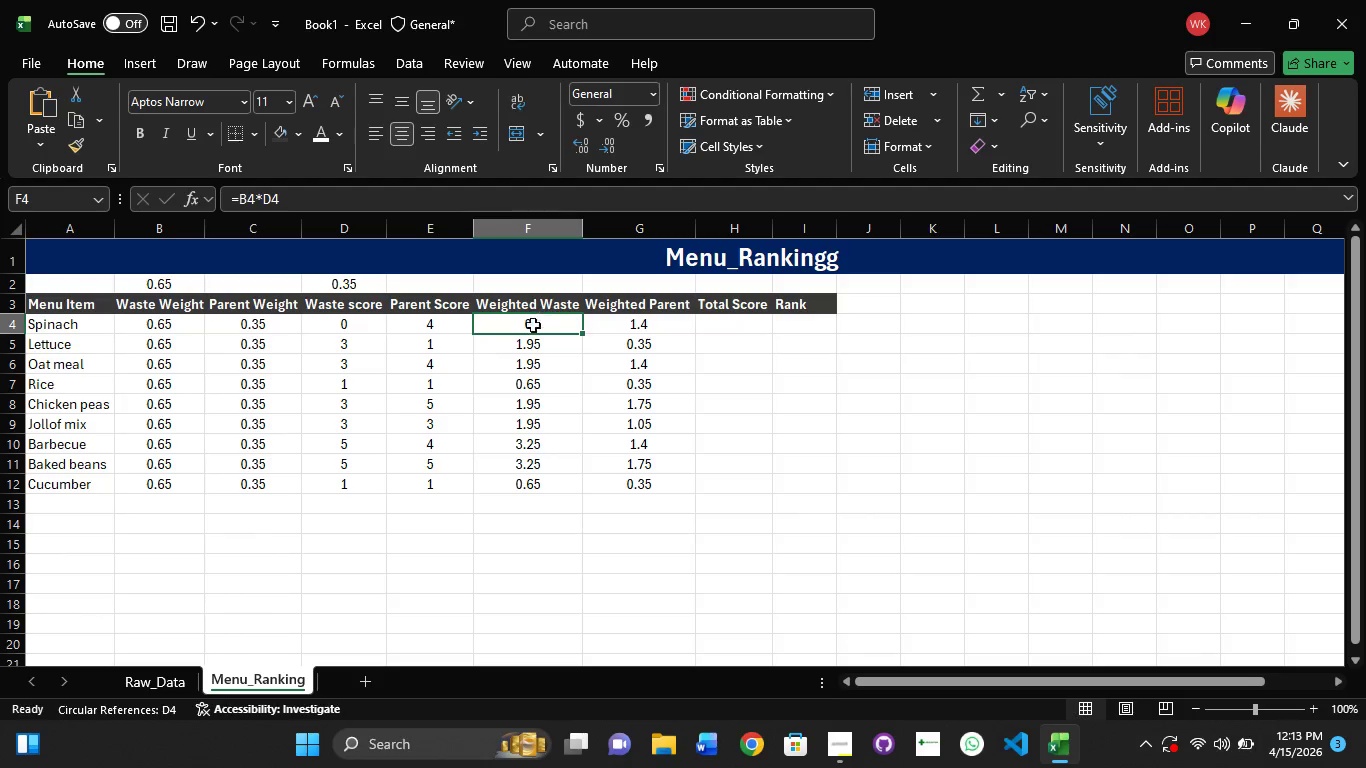 
double_click([351, 324])
 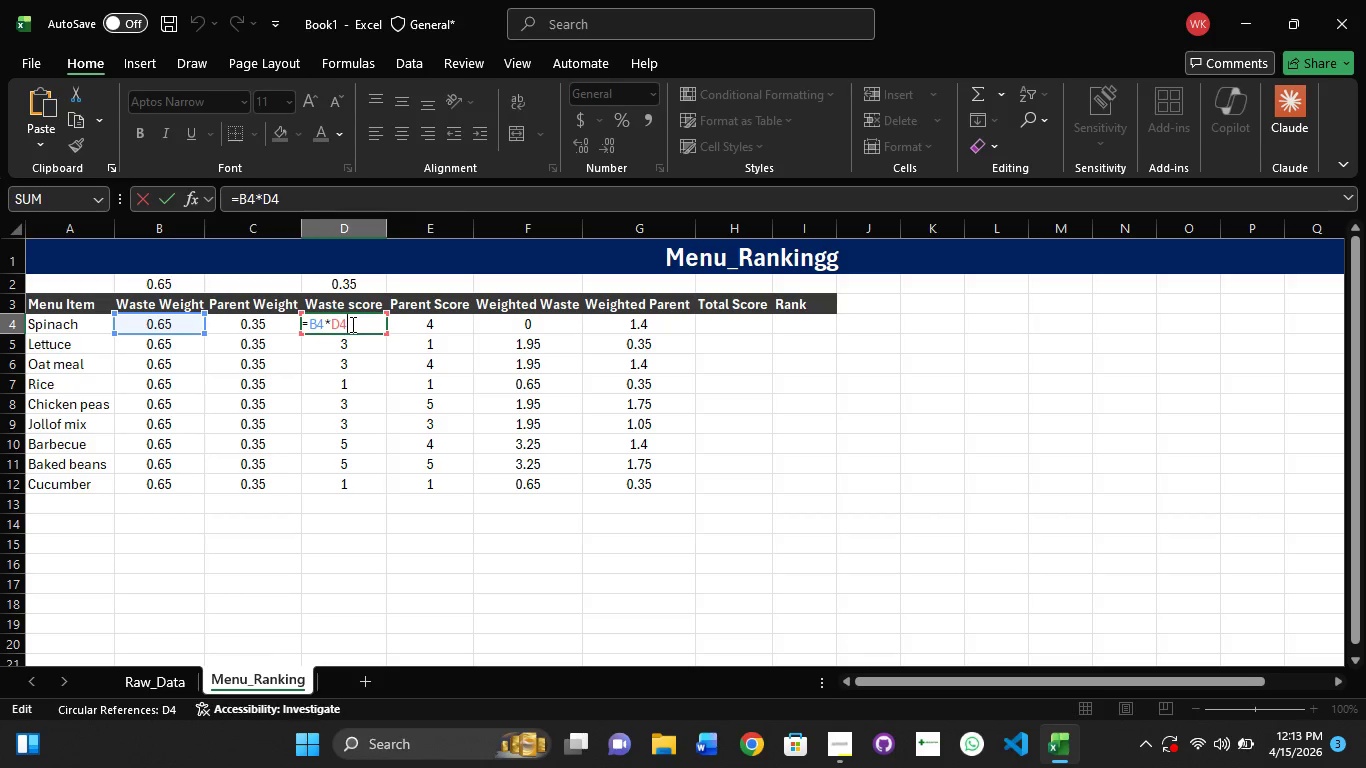 
key(Backspace)
 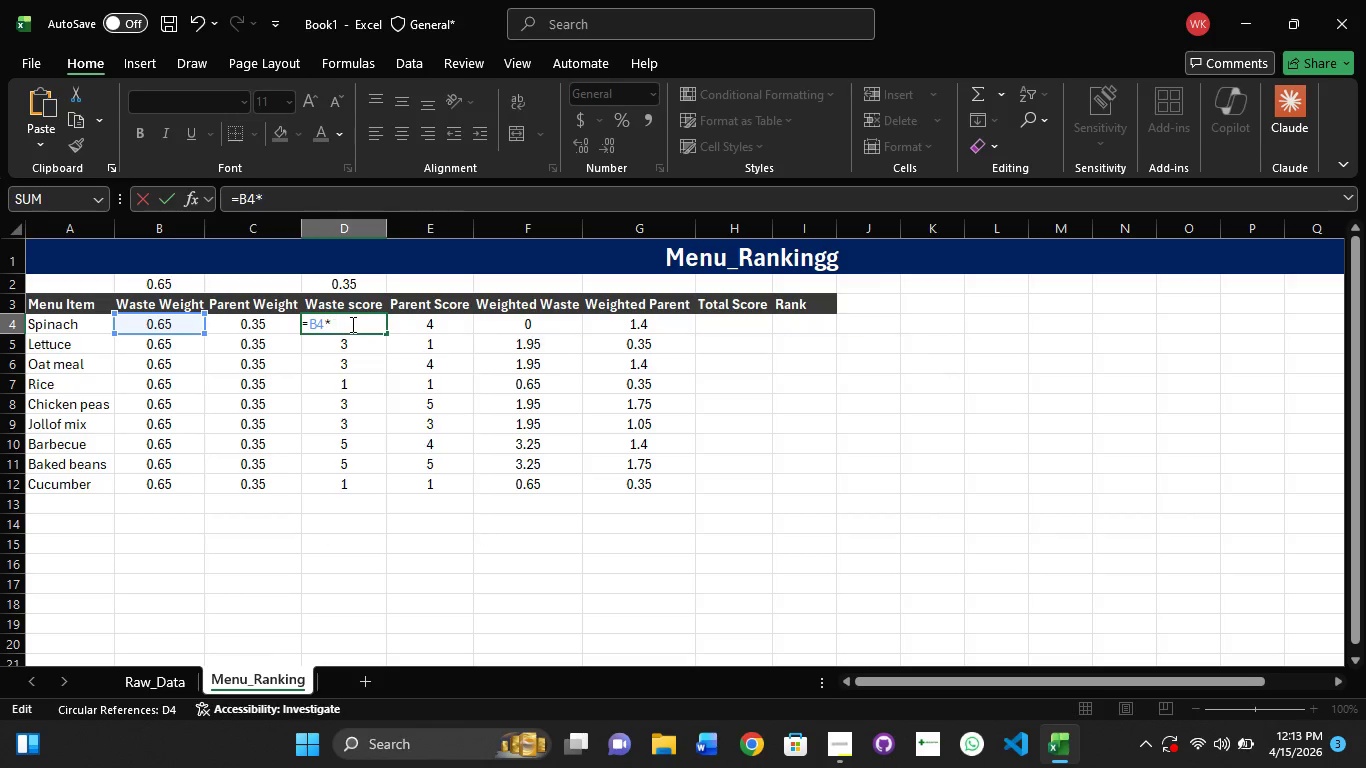 
key(Backspace)
 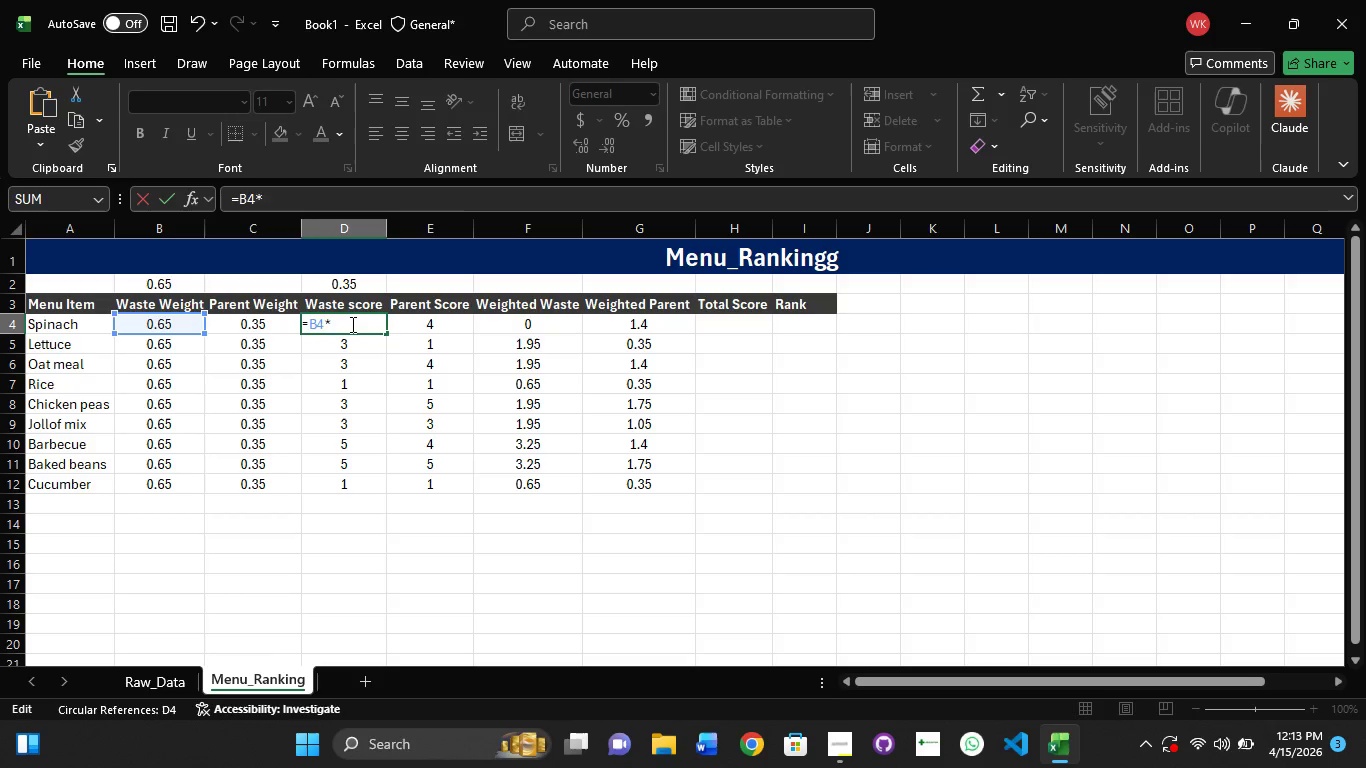 
key(Backspace)
 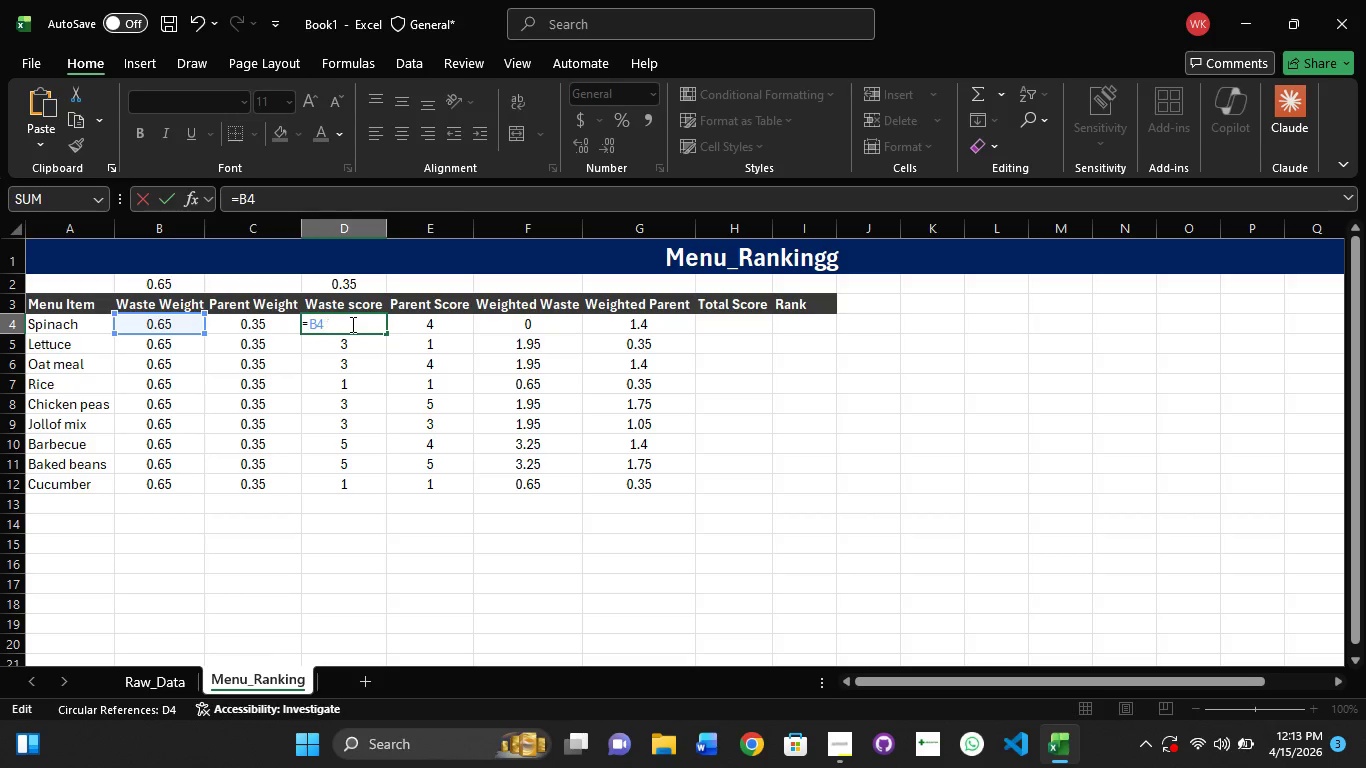 
key(Backspace)
 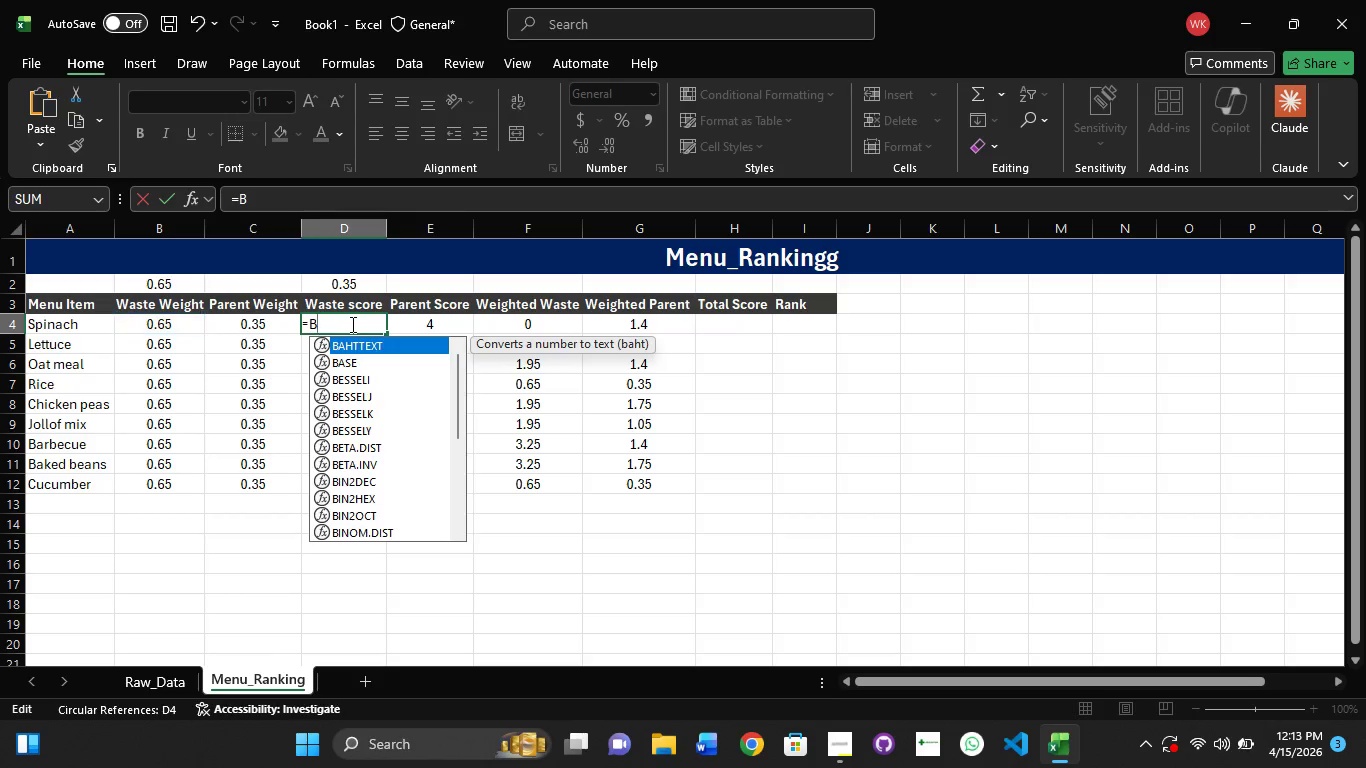 
key(Backspace)
 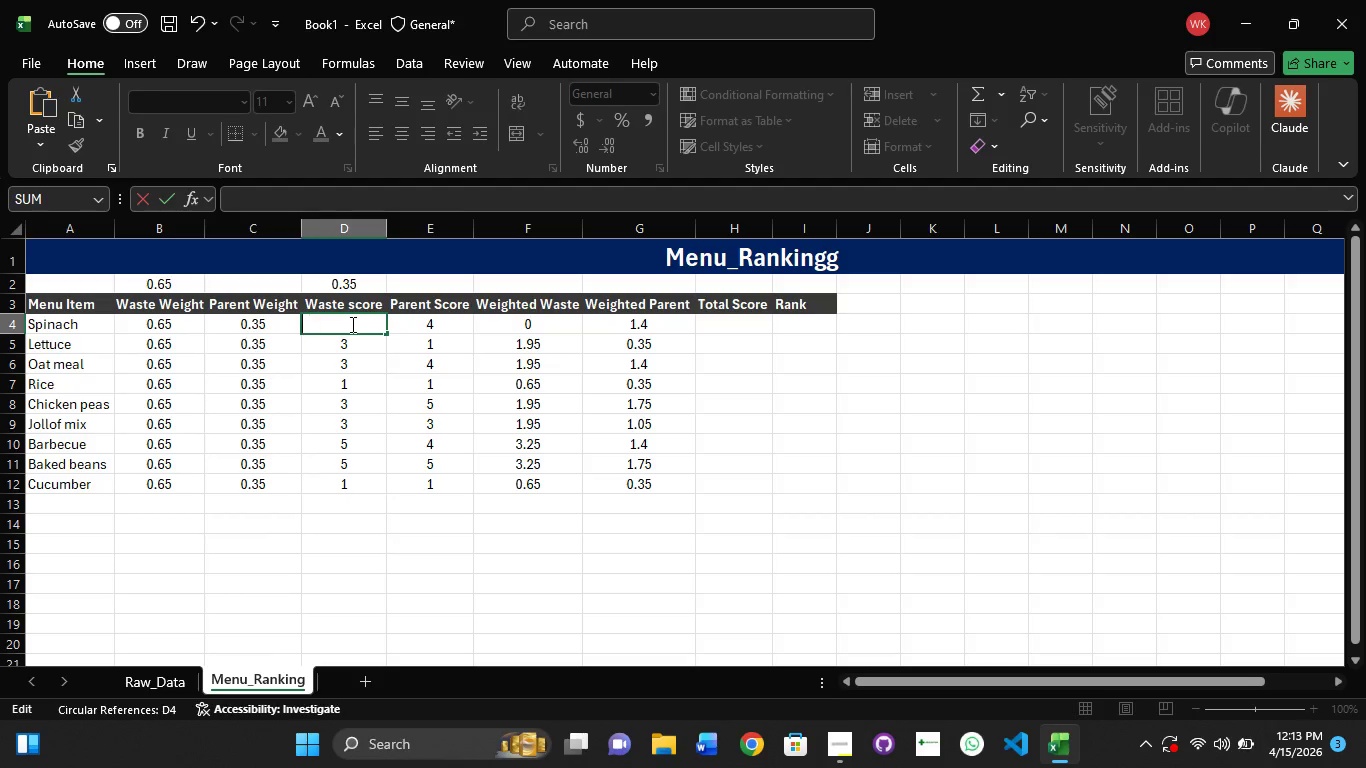 
key(Backspace)
 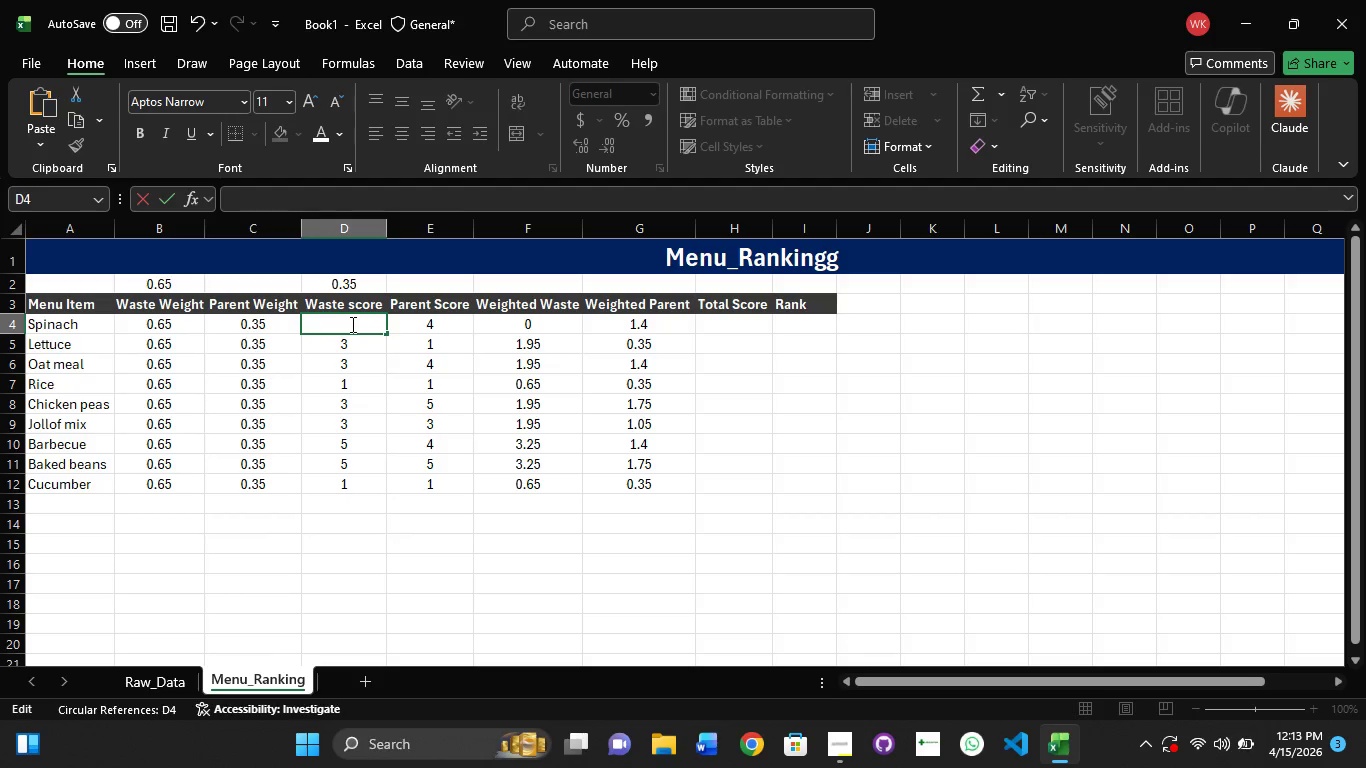 
key(1)
 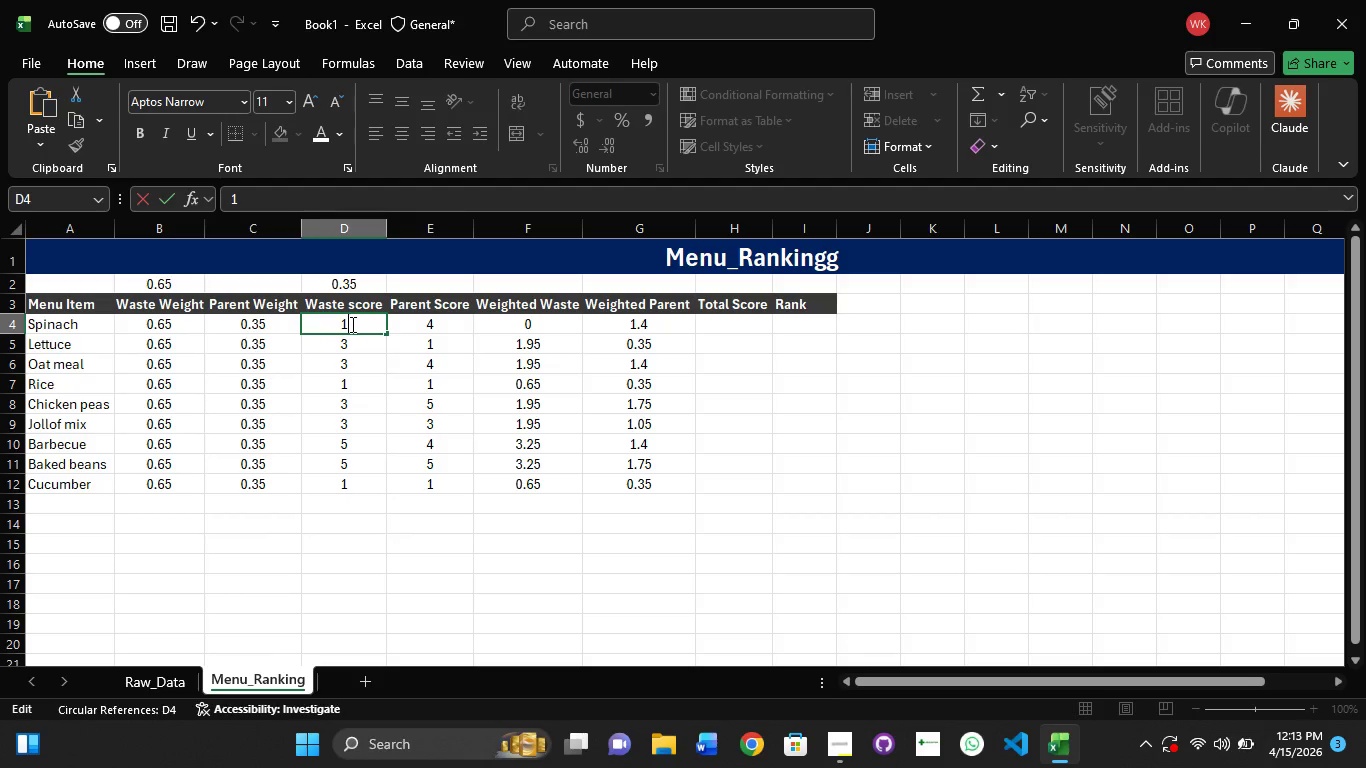 
key(Enter)
 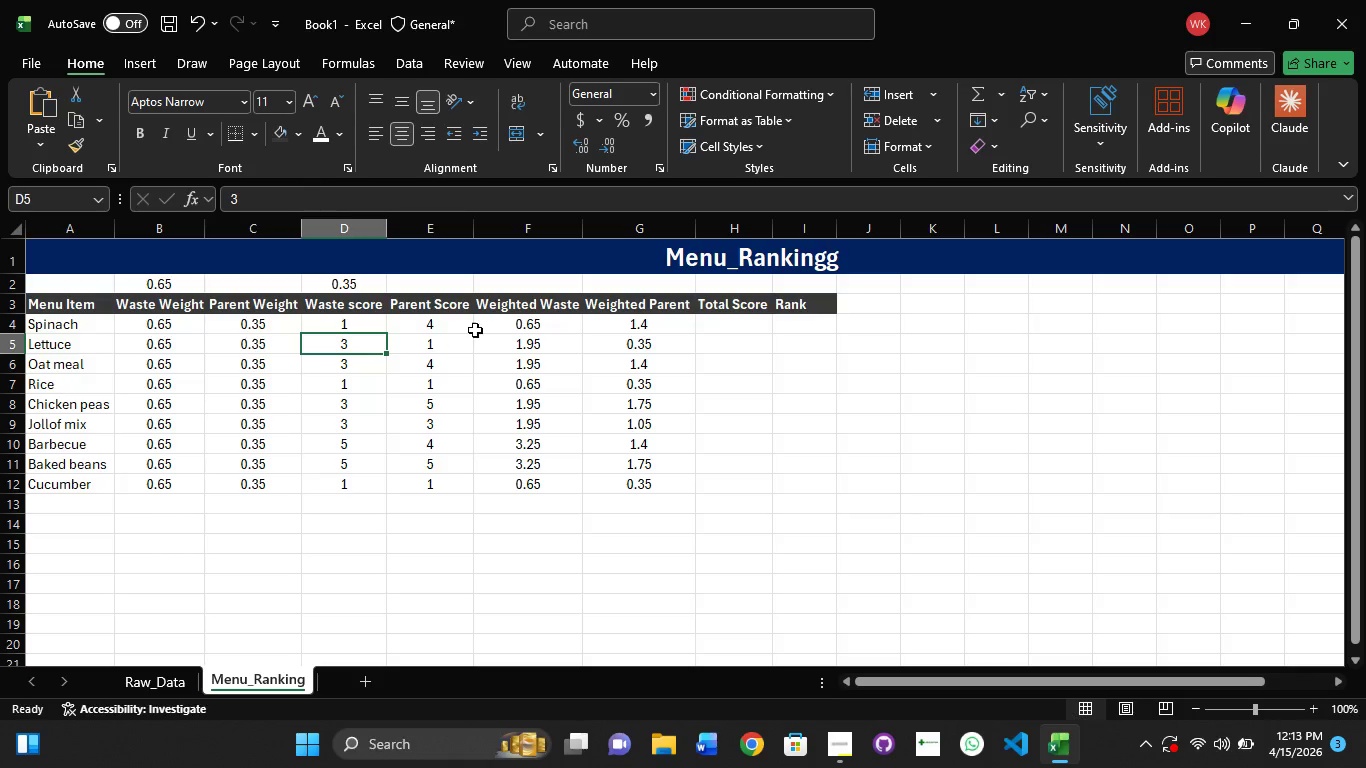 
left_click([543, 321])
 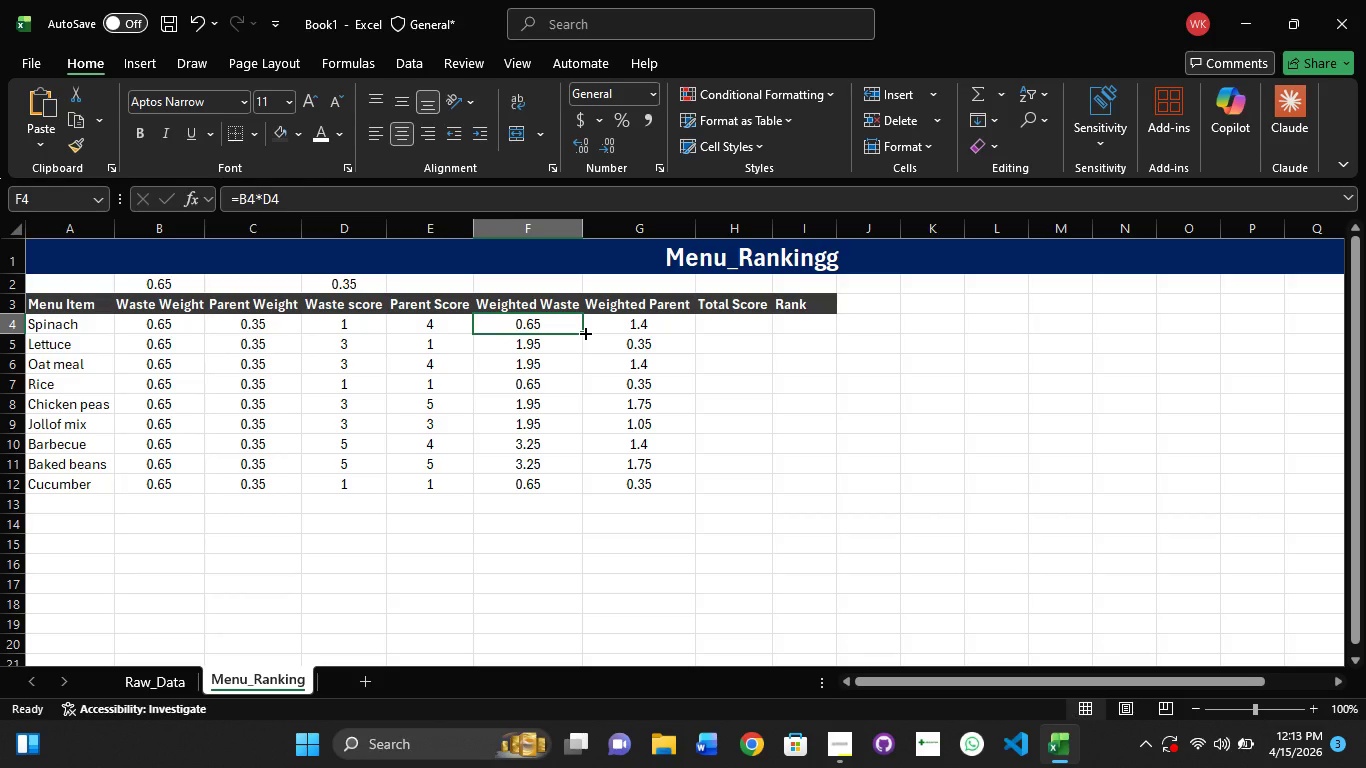 
left_click_drag(start_coordinate=[584, 332], to_coordinate=[569, 493])
 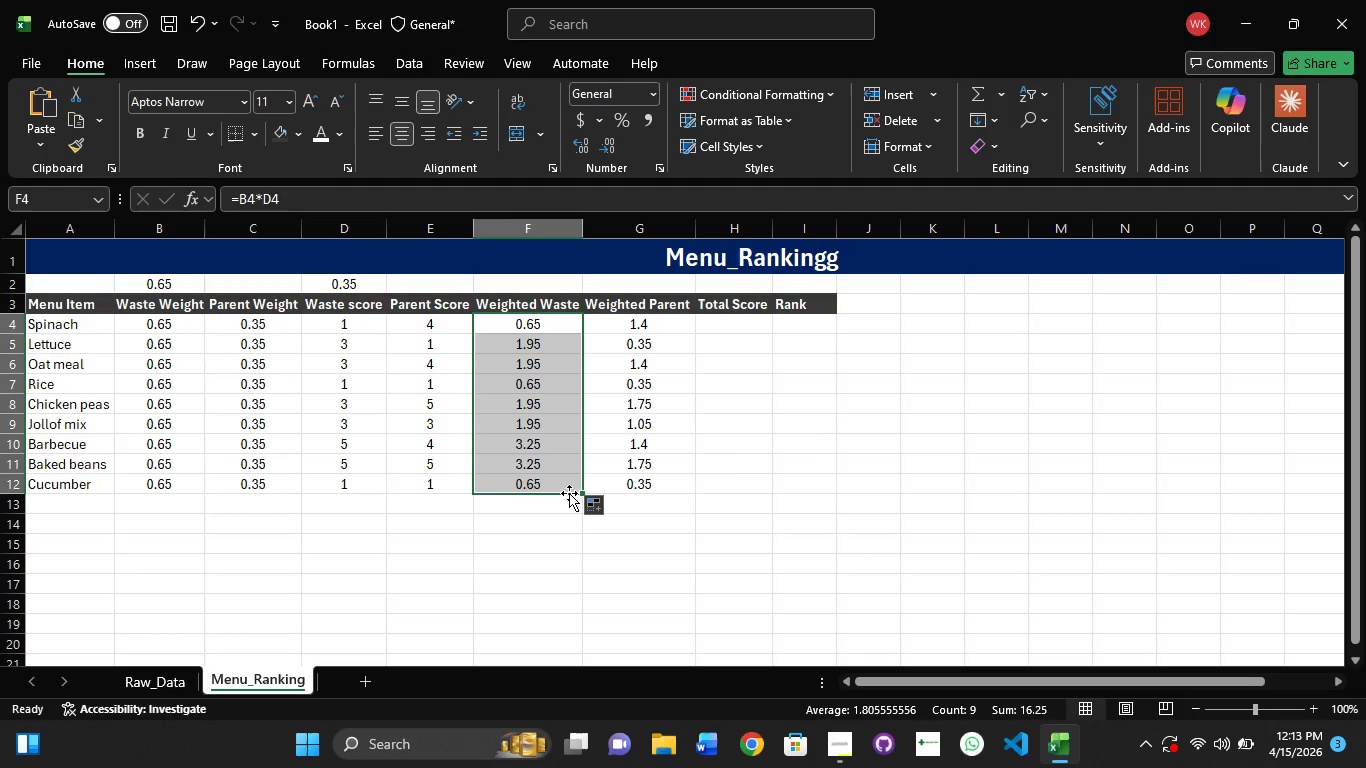 
left_click([812, 443])
 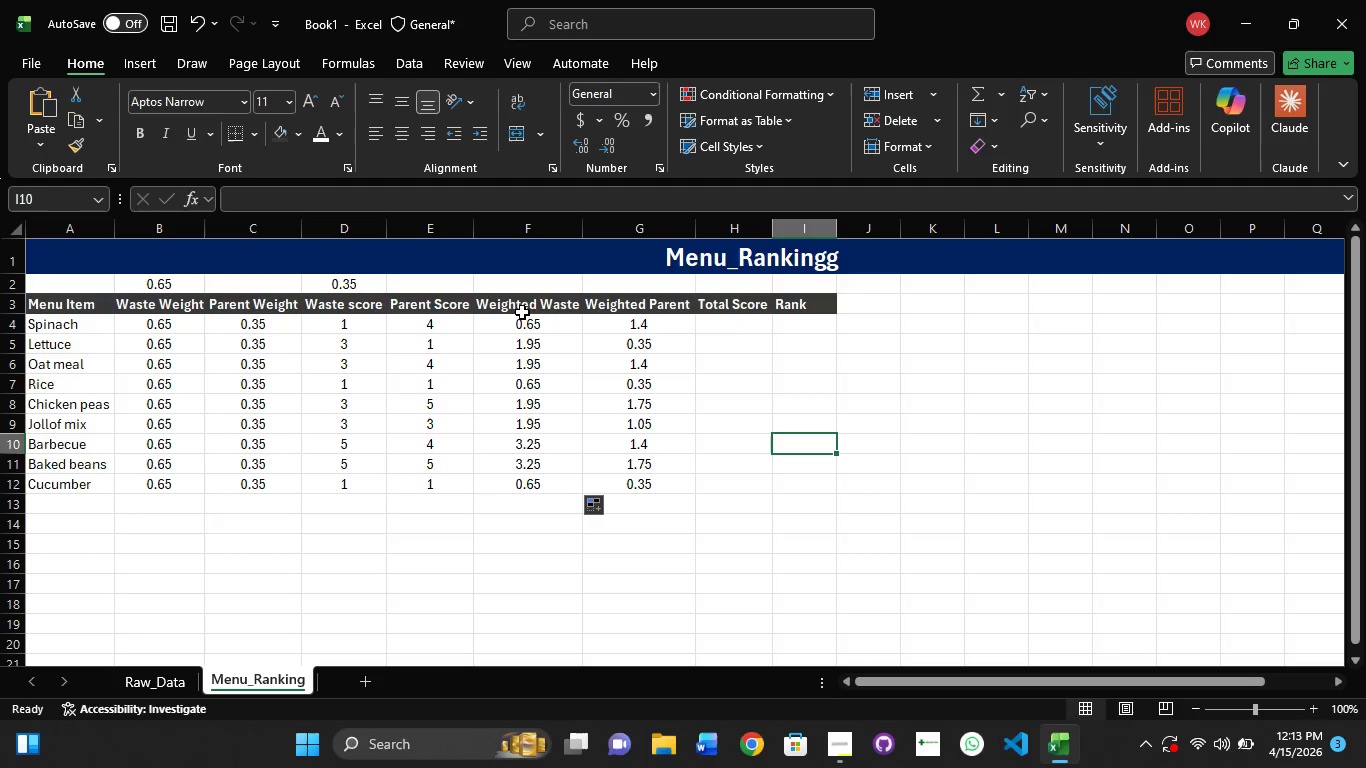 
left_click([534, 327])
 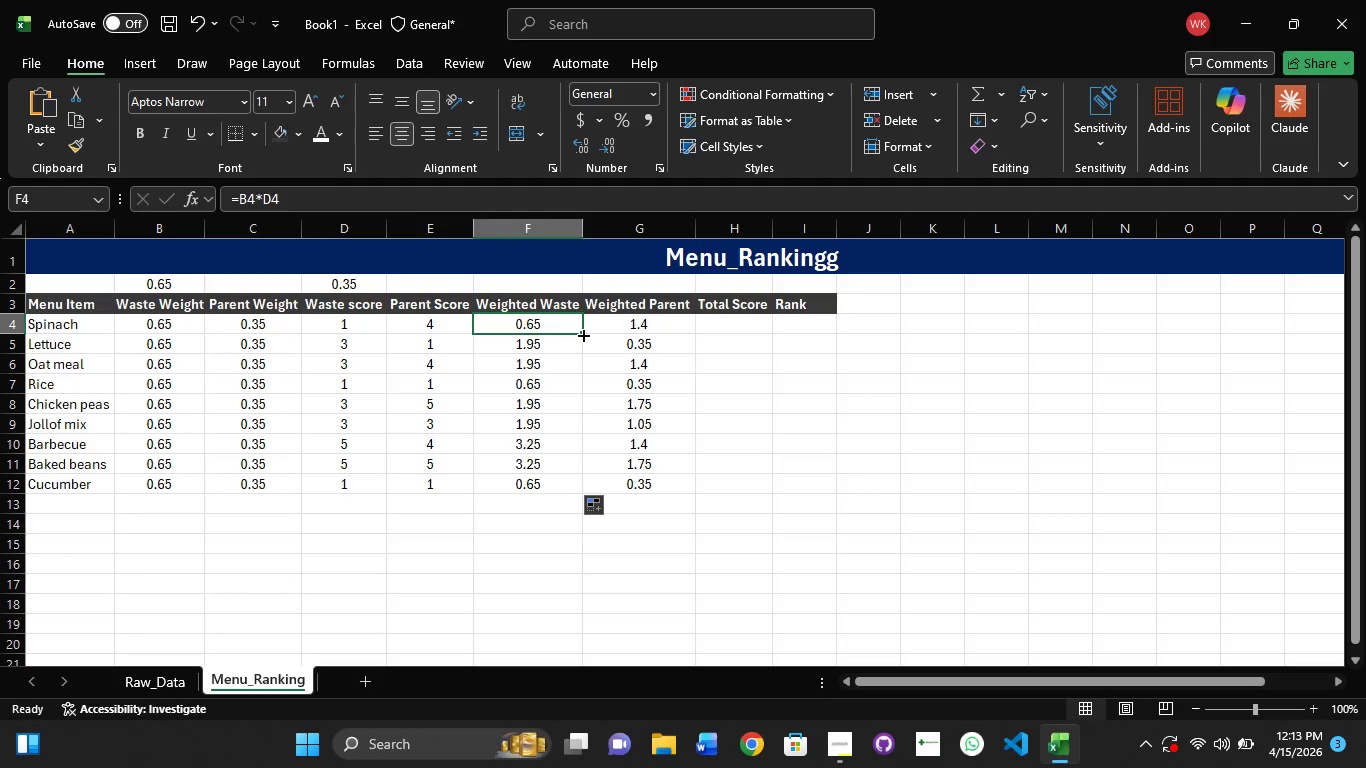 
left_click_drag(start_coordinate=[582, 334], to_coordinate=[579, 356])
 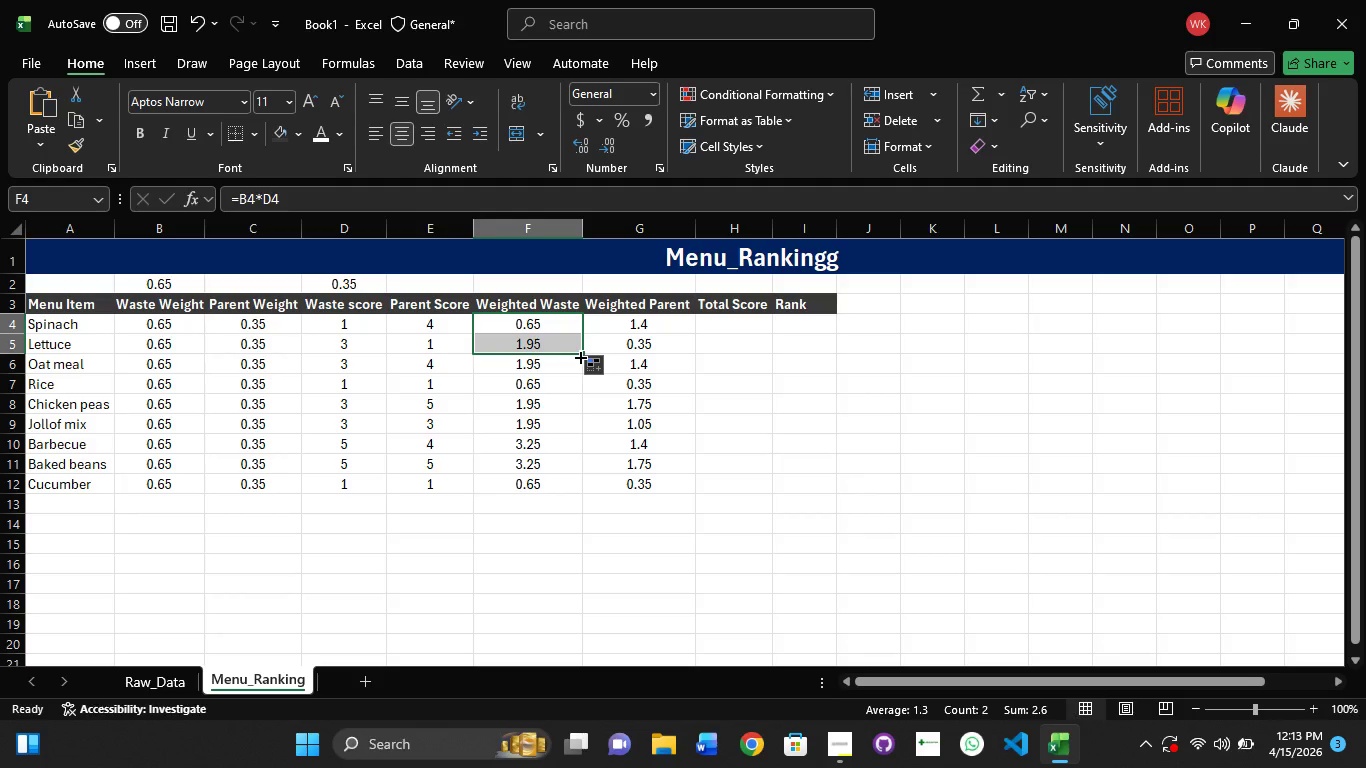 
wait(5.17)
 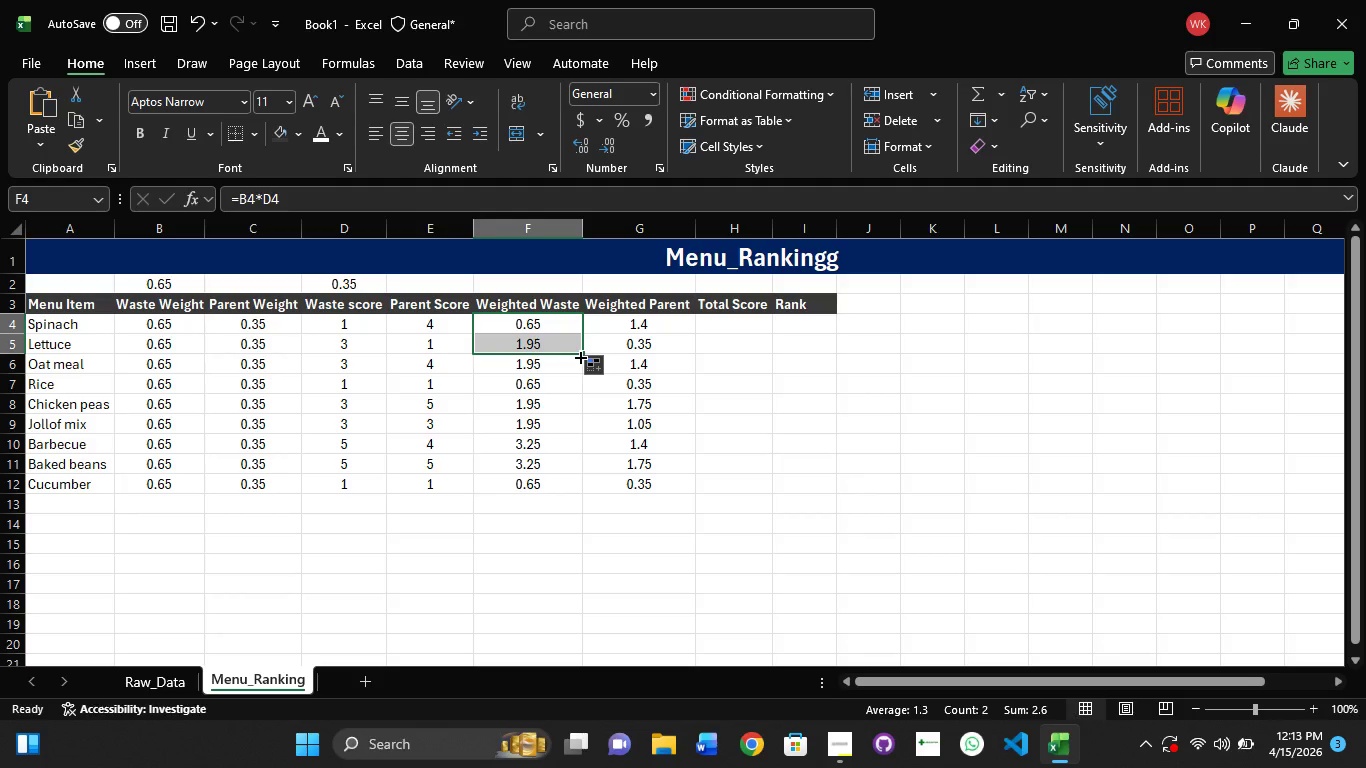 
left_click([584, 355])
 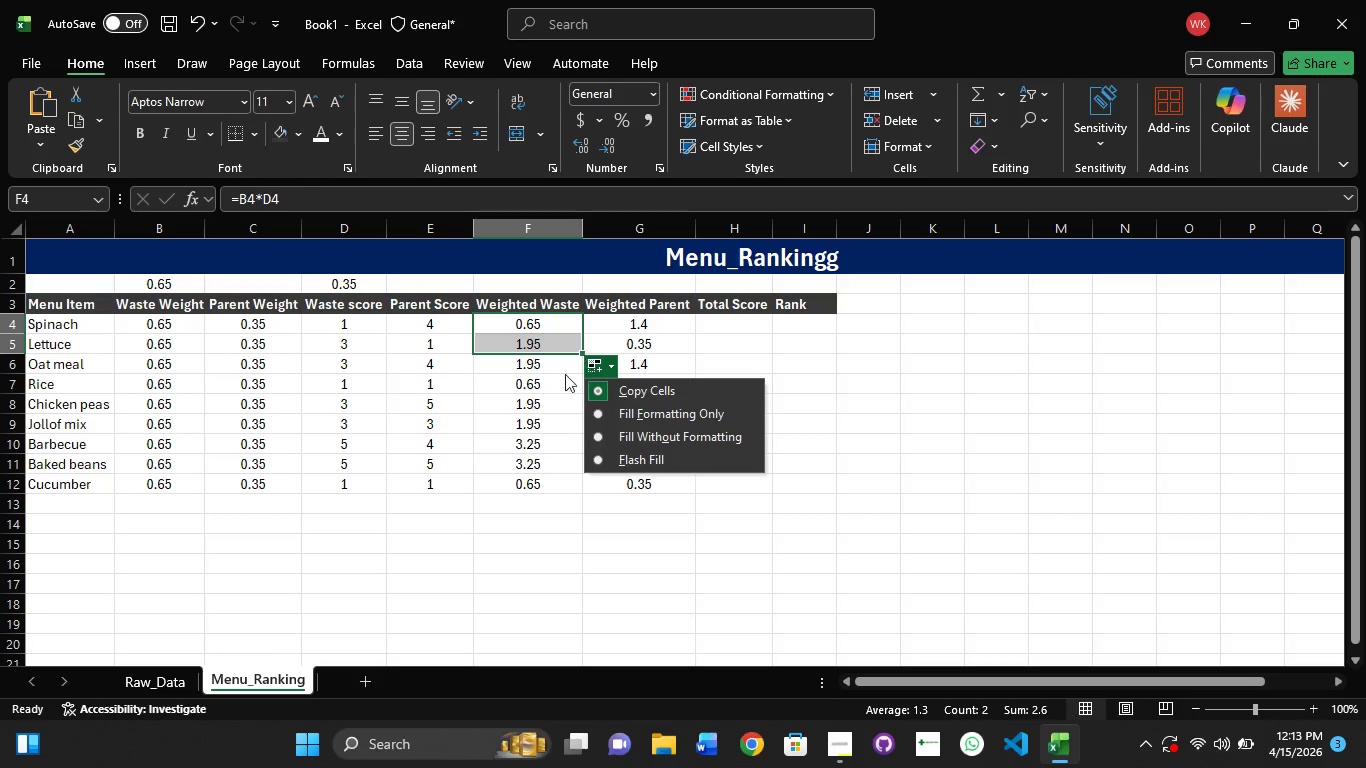 
left_click([549, 387])
 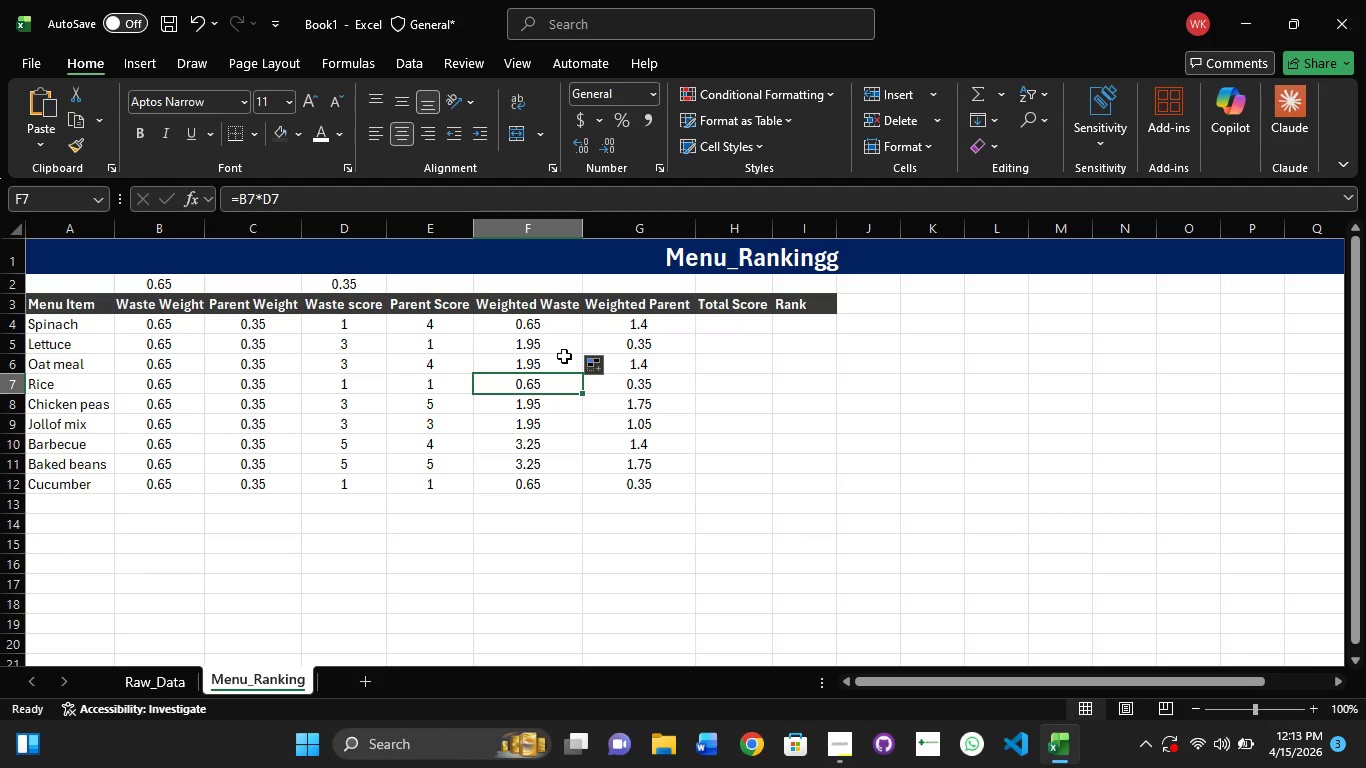 
left_click([542, 343])
 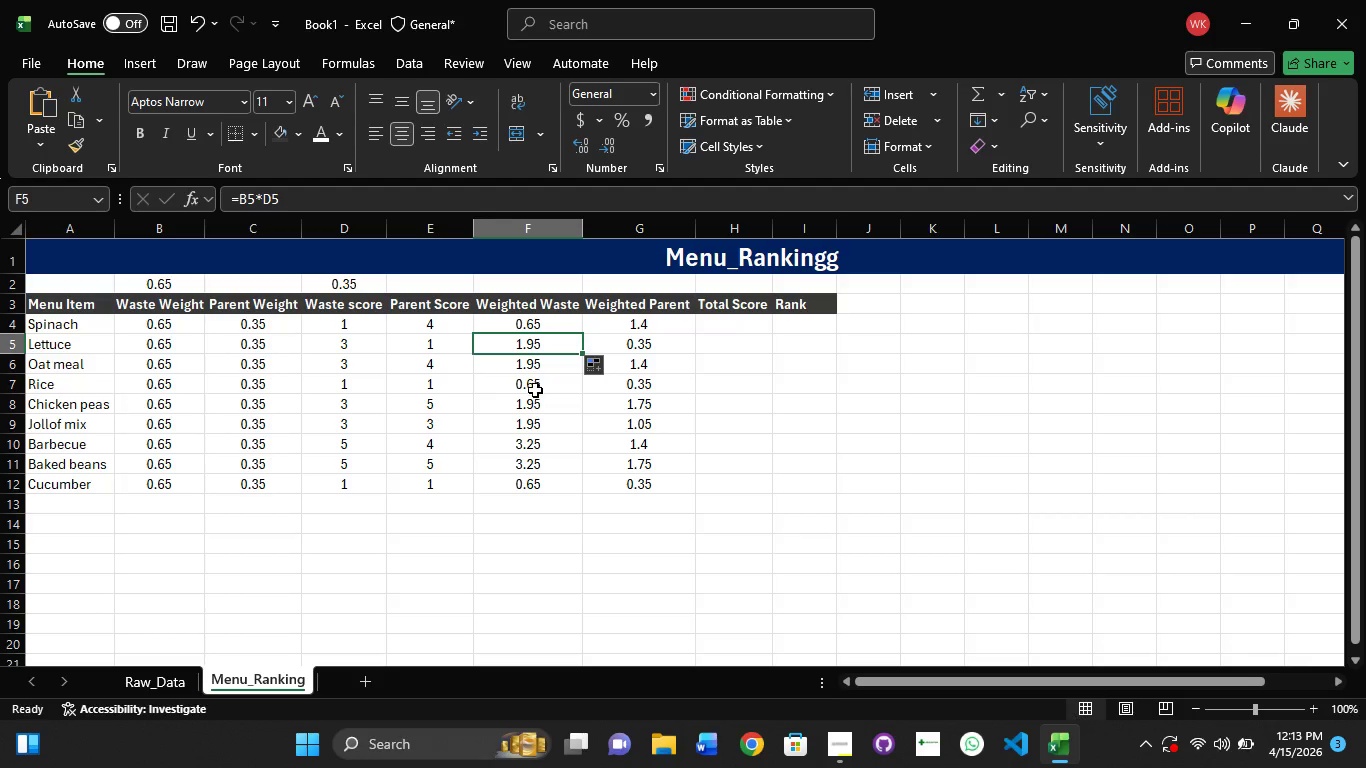 
left_click([535, 390])
 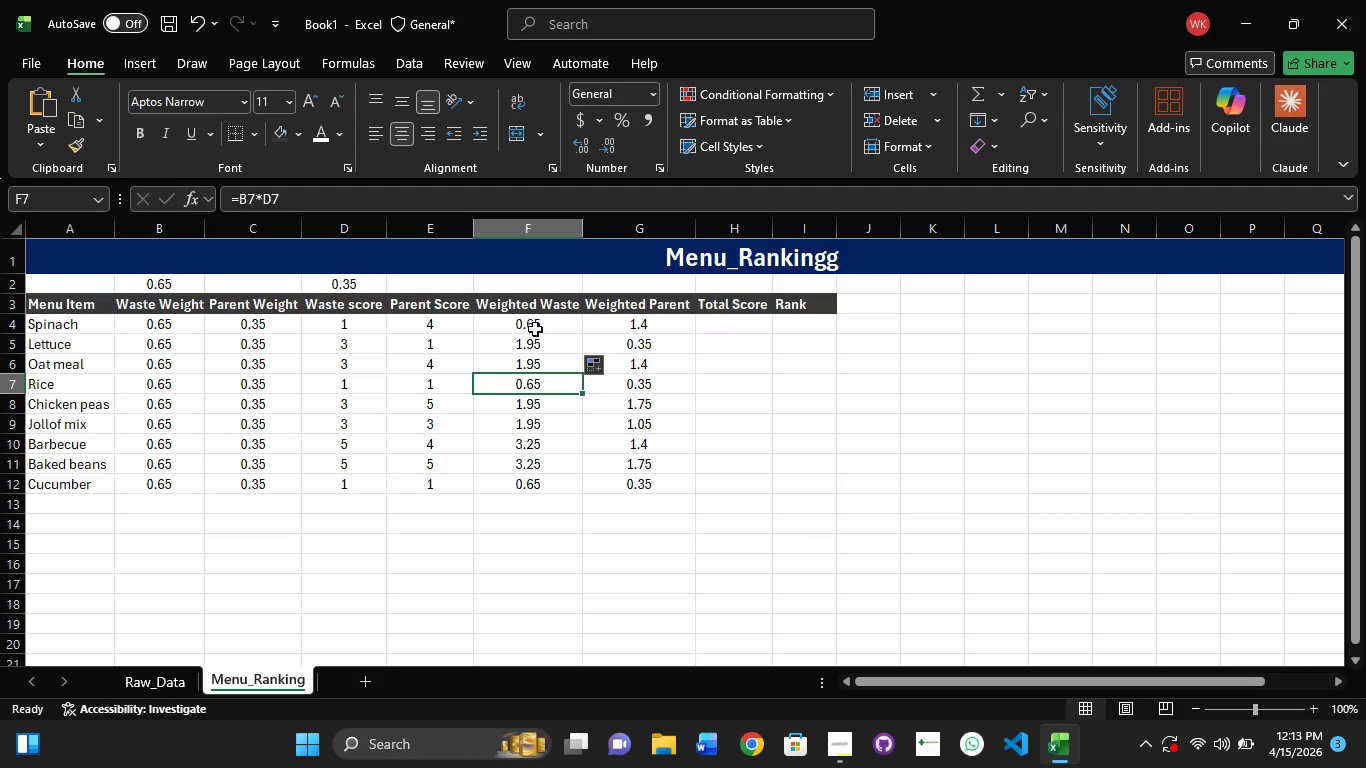 
left_click([535, 329])
 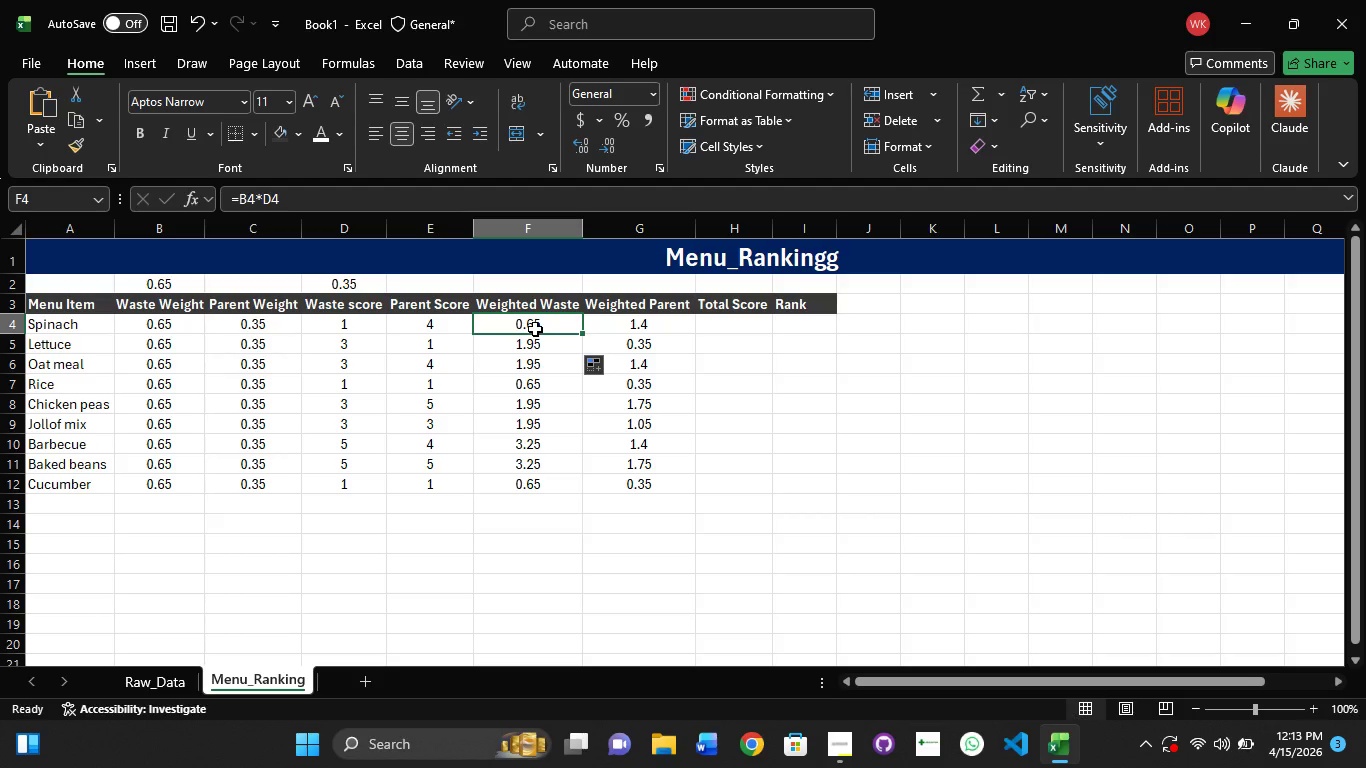 
hold_key(key=ShiftLeft, duration=1.5)
left_click_drag(start_coordinate=[535, 387], to_coordinate=[537, 399])
 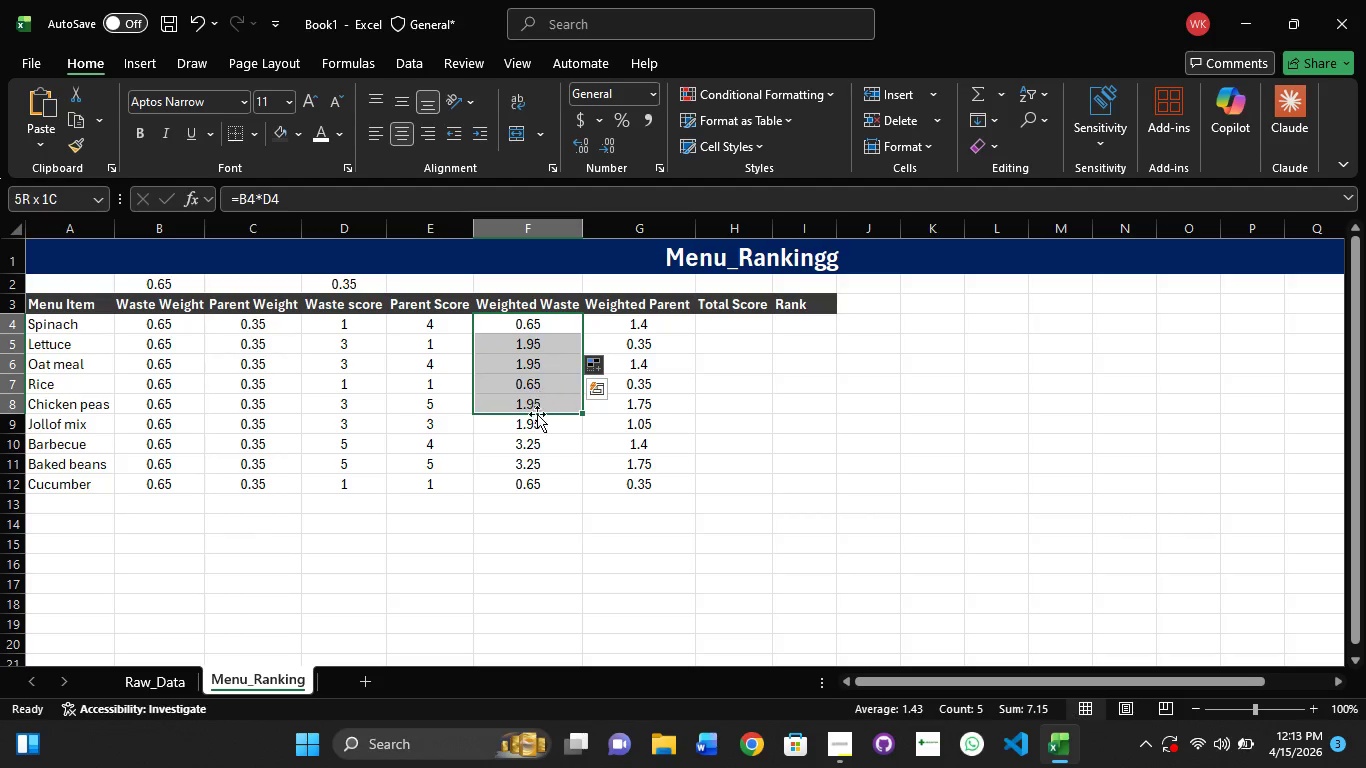 
left_click_drag(start_coordinate=[538, 418], to_coordinate=[539, 426])
 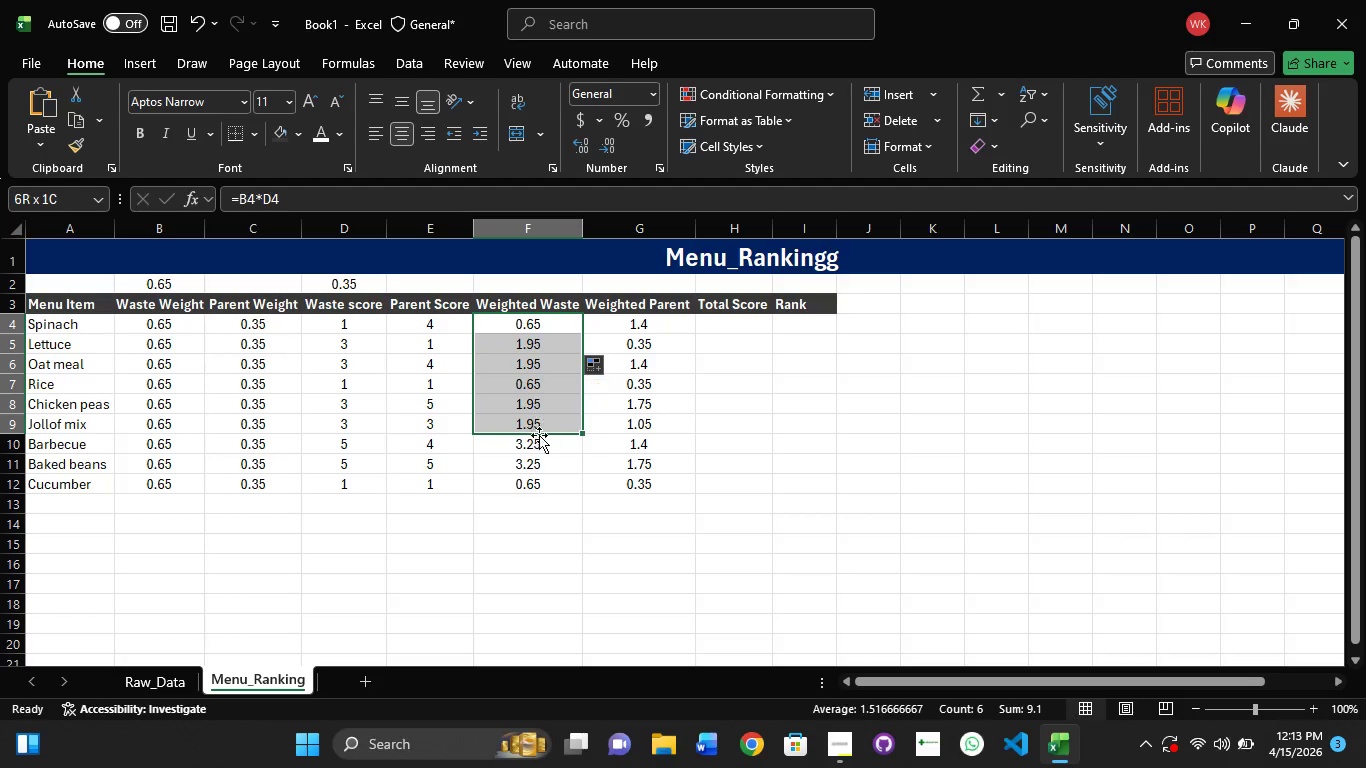 
left_click_drag(start_coordinate=[541, 441], to_coordinate=[543, 447])
 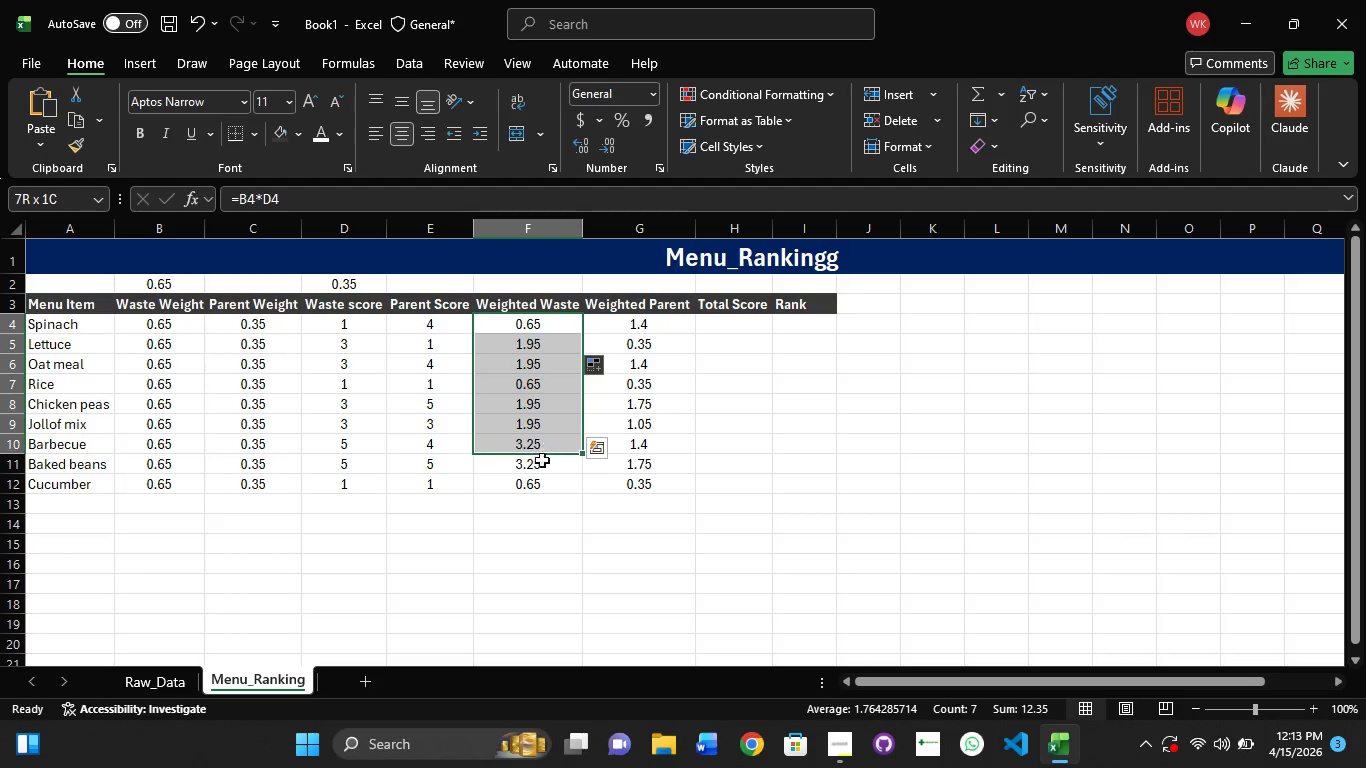 
hold_key(key=ShiftLeft, duration=1.5)
left_click([535, 489])
 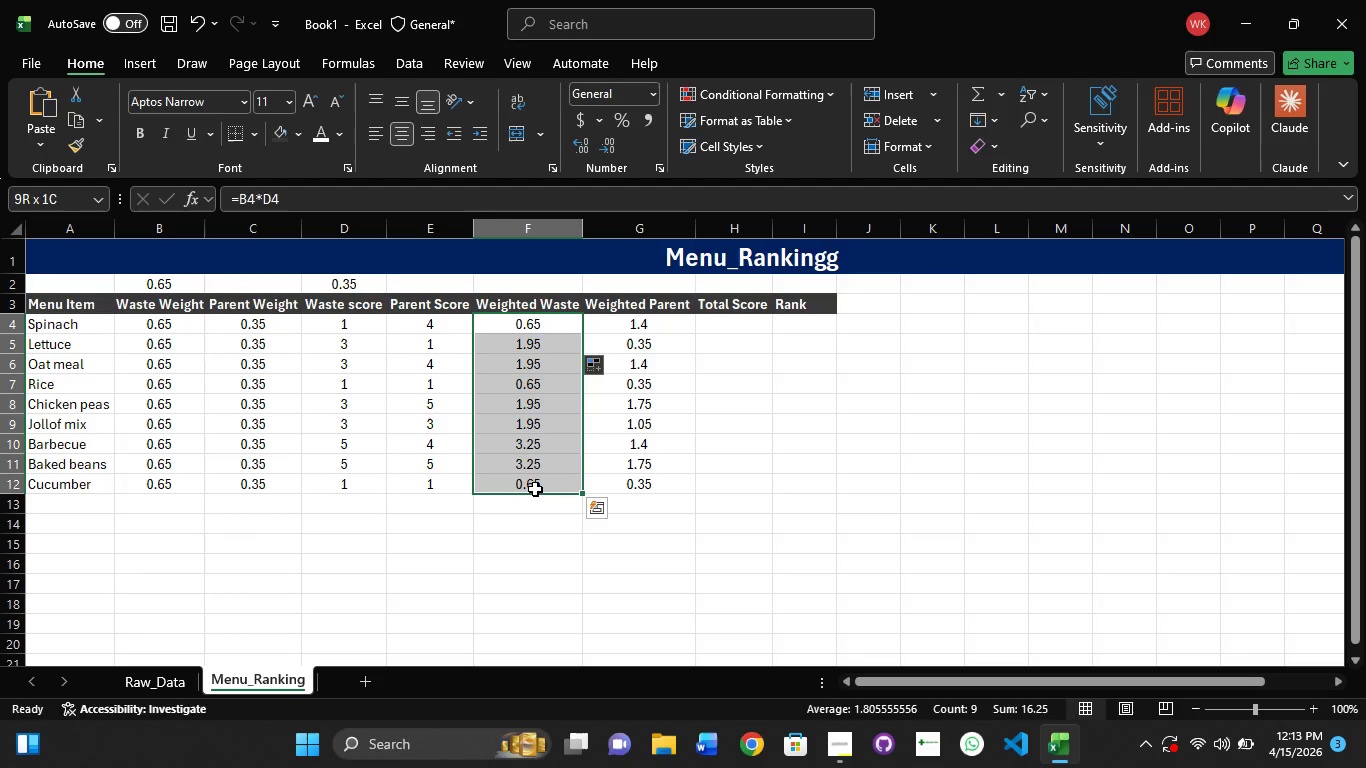 
key(Shift+ShiftLeft)
 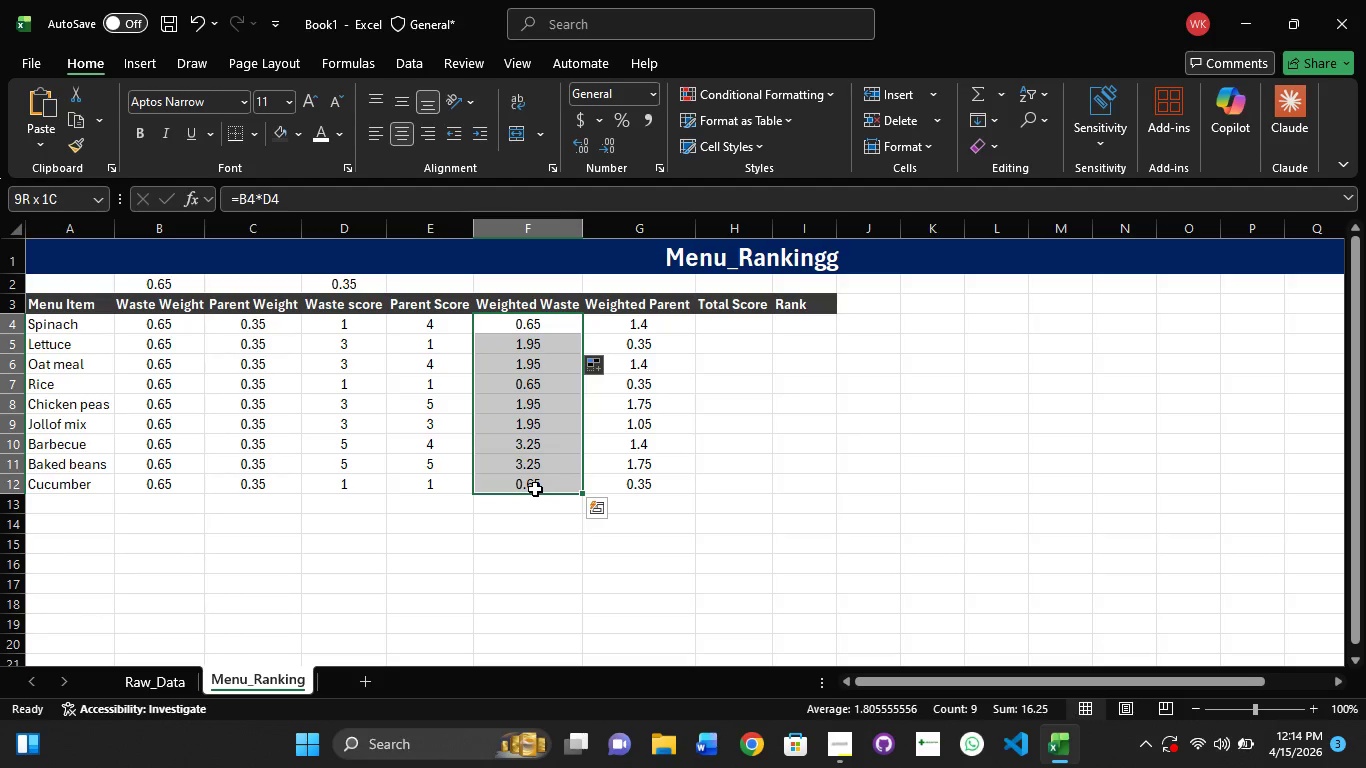 
key(Backspace)
 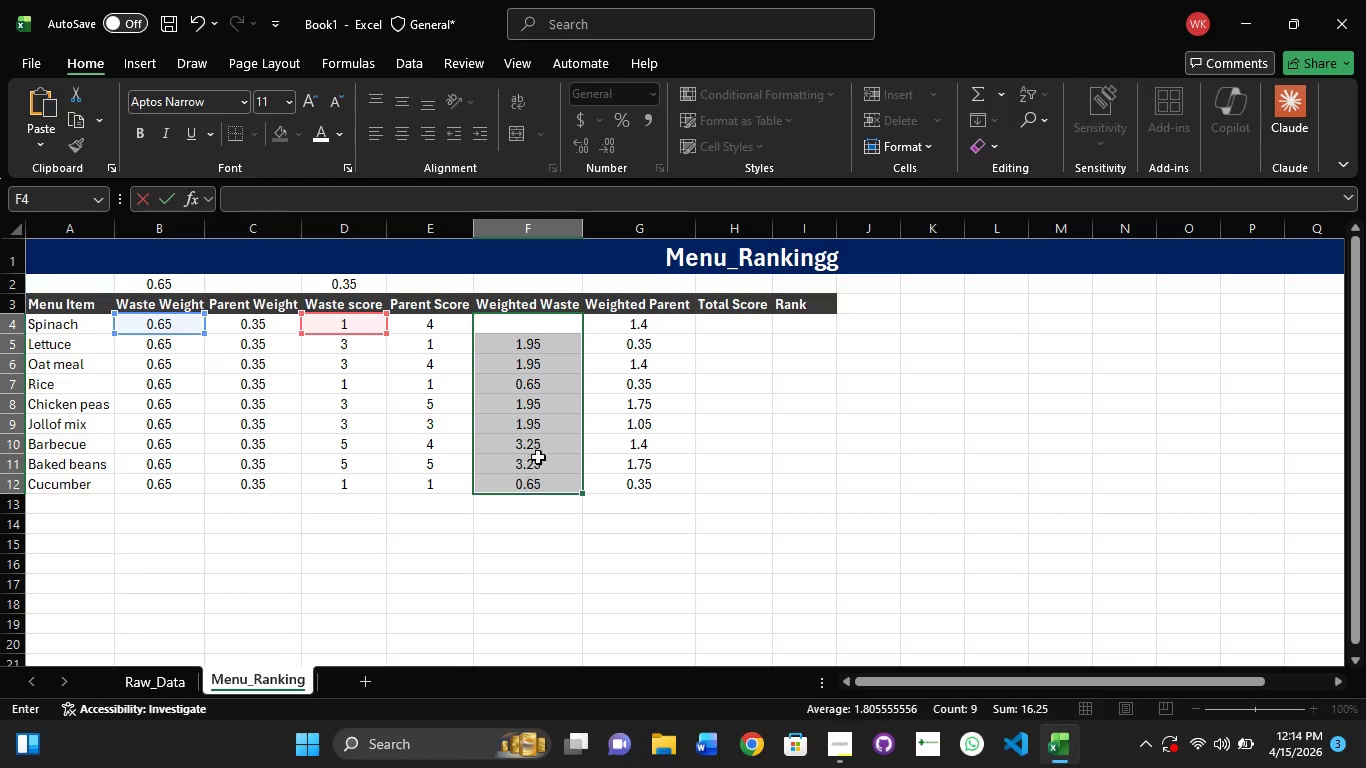 
right_click([552, 407])
 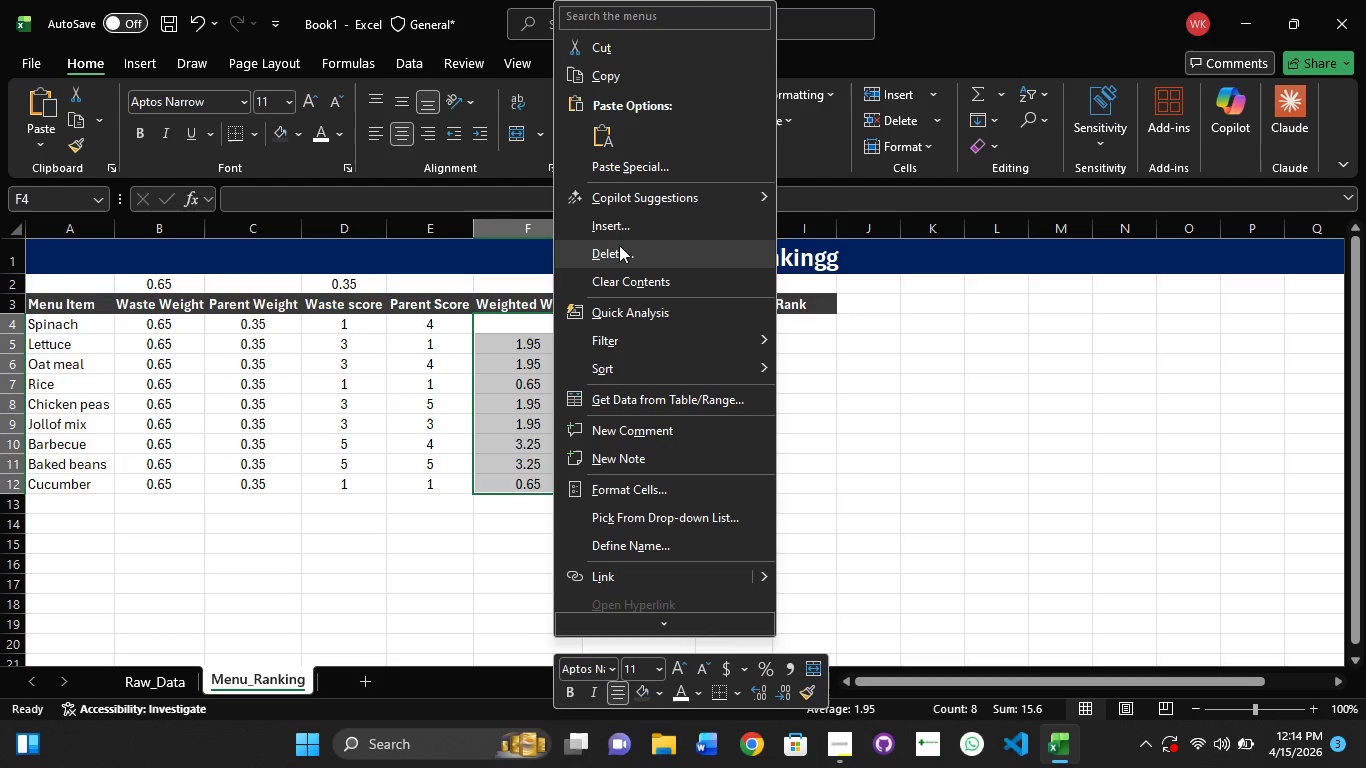 
left_click([619, 245])
 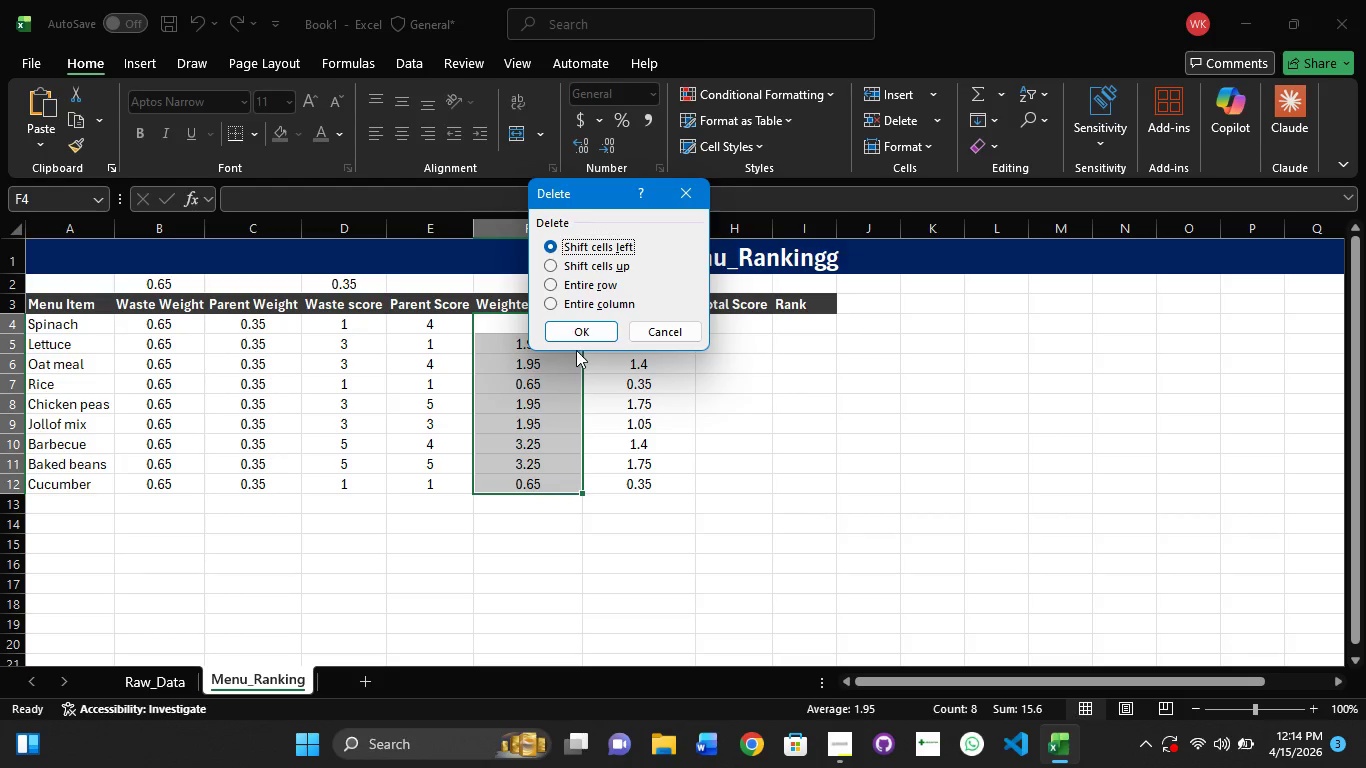 
left_click([581, 332])
 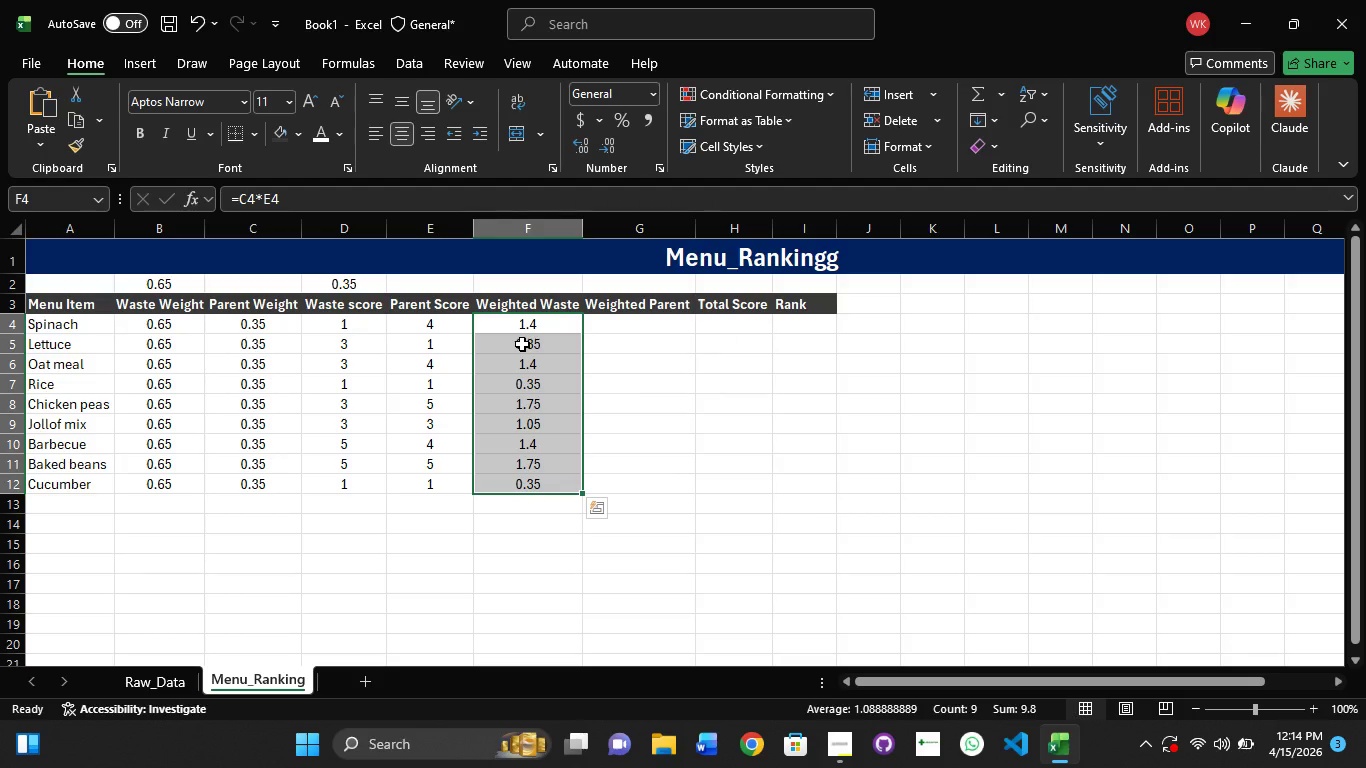 
key(Control+Z)
 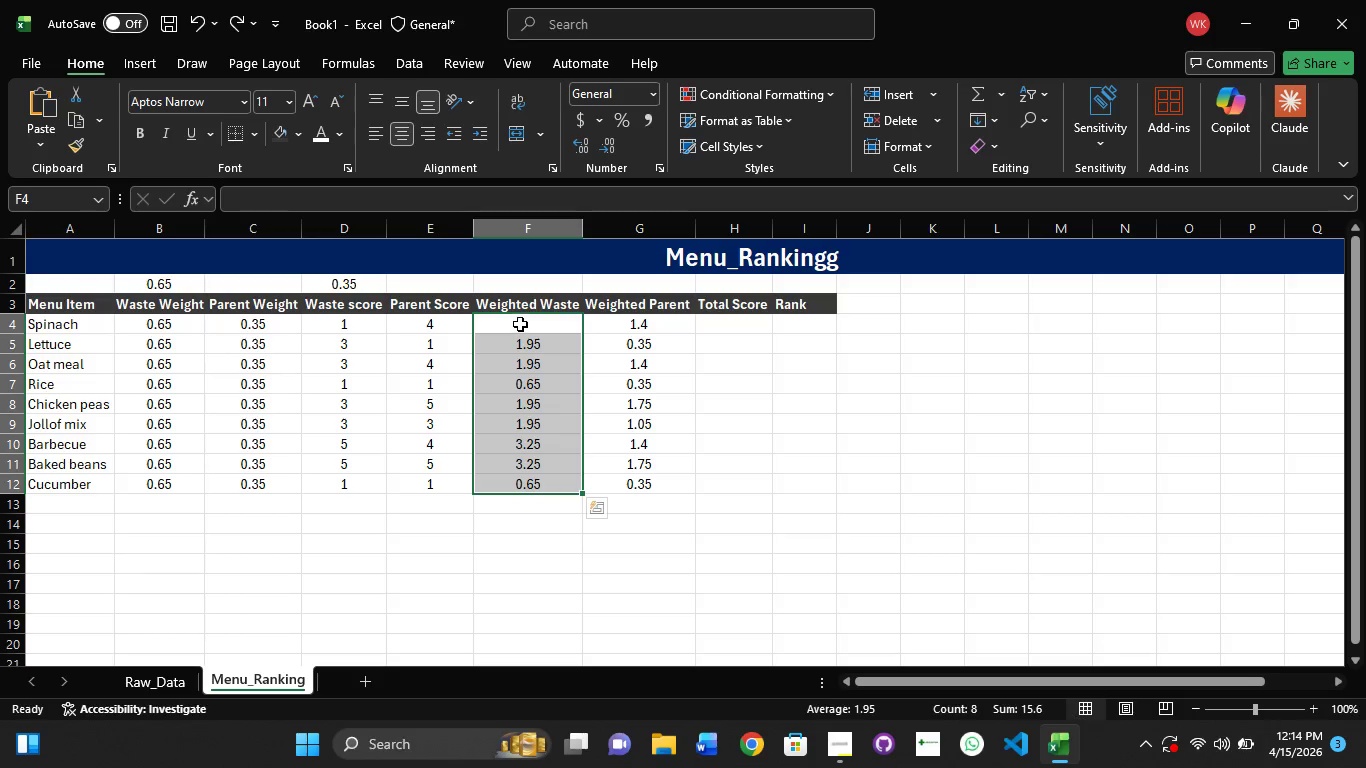 
left_click([520, 324])
 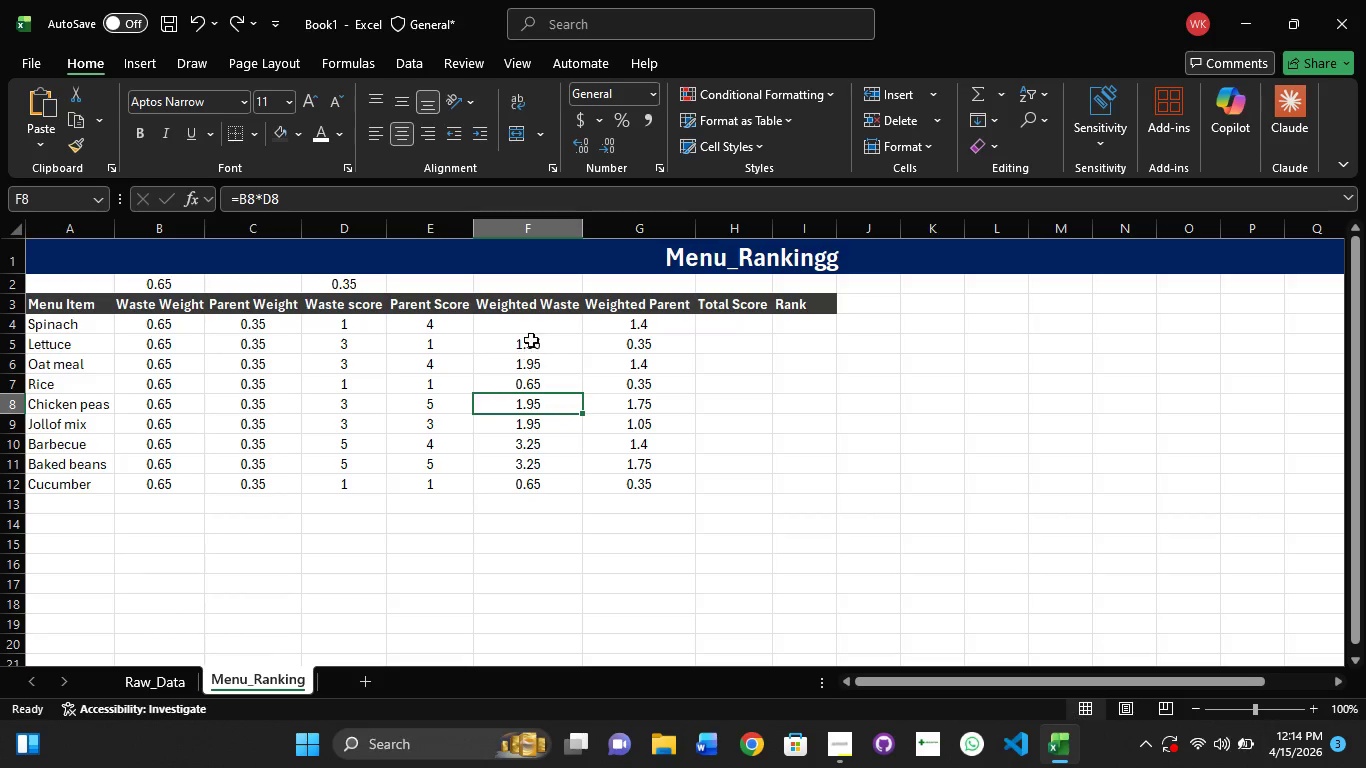 
left_click([531, 330])
 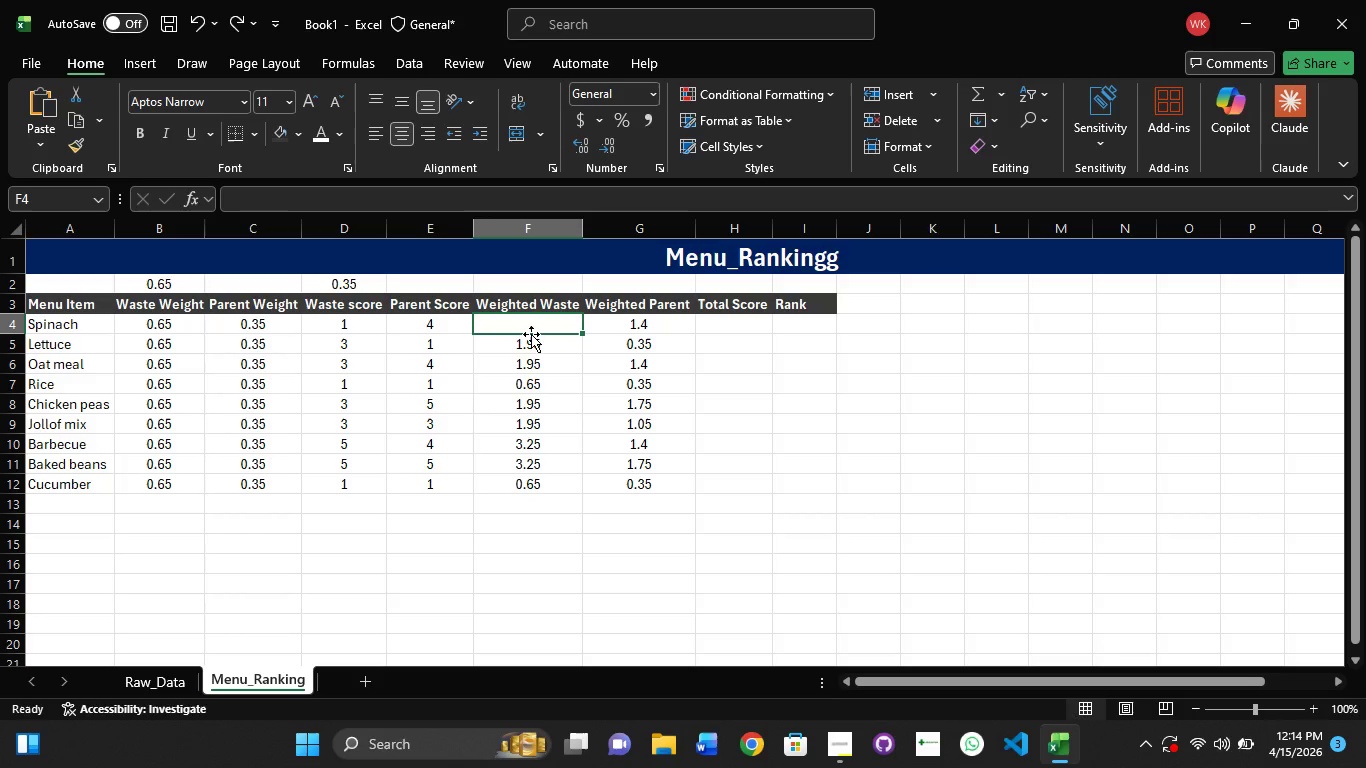 
hold_key(key=ShiftLeft, duration=1.28)
left_click_drag(start_coordinate=[530, 370], to_coordinate=[530, 398])
 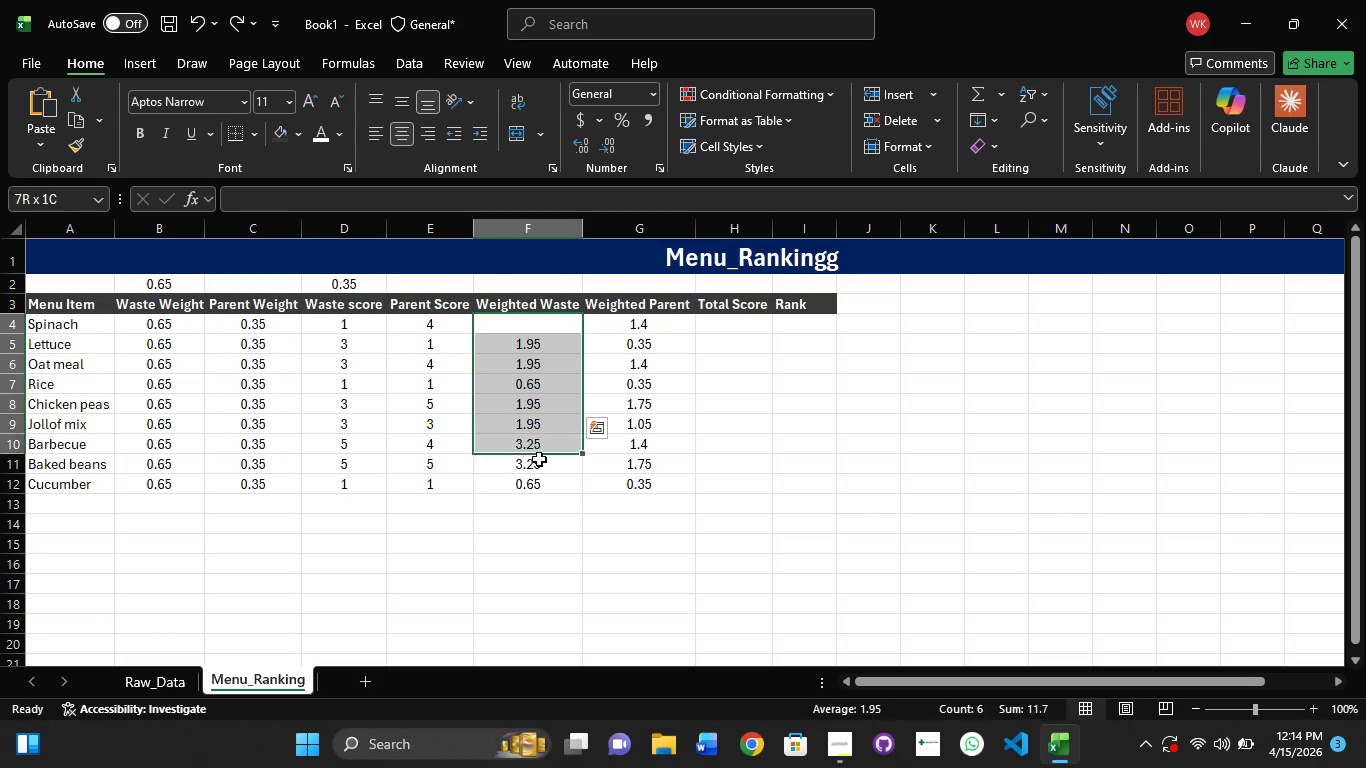 
left_click_drag(start_coordinate=[536, 446], to_coordinate=[540, 463])
 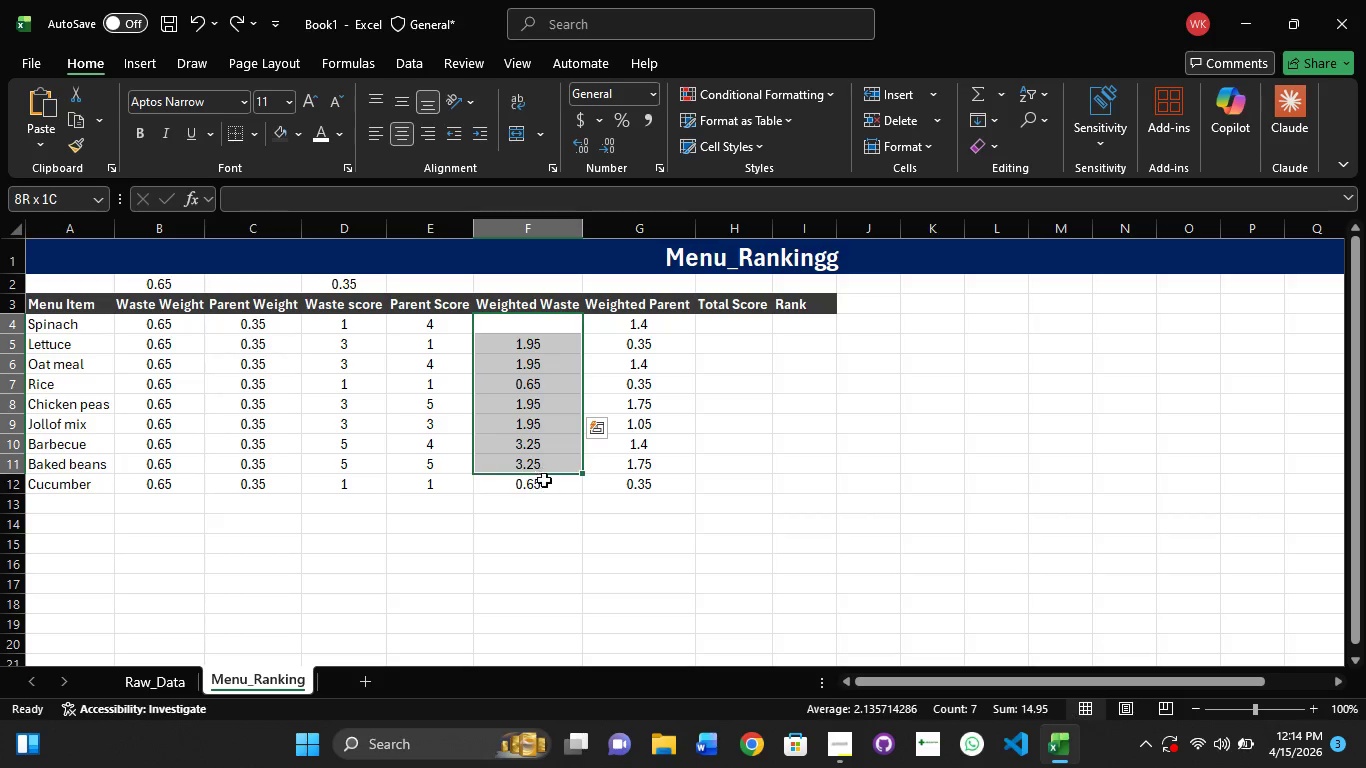 
left_click_drag(start_coordinate=[544, 480], to_coordinate=[545, 485])
 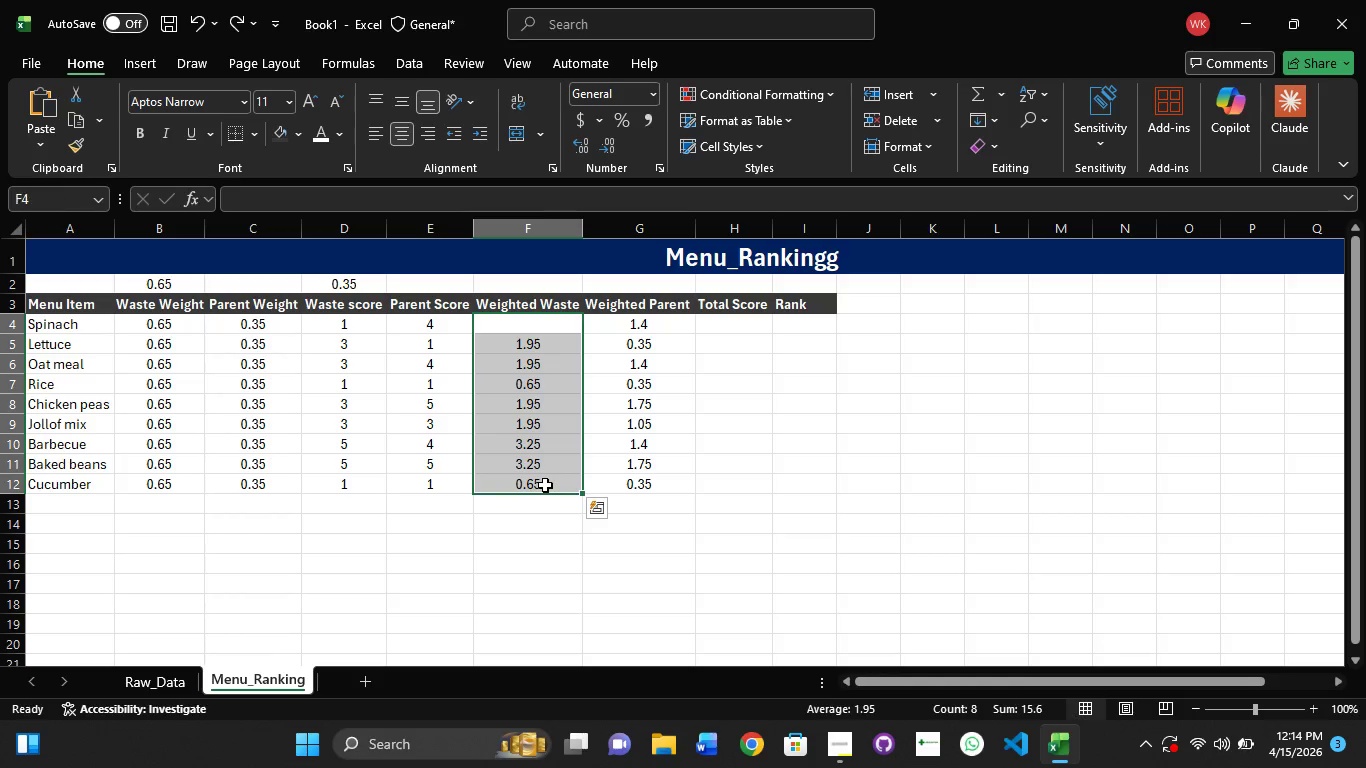 
right_click([545, 485])
 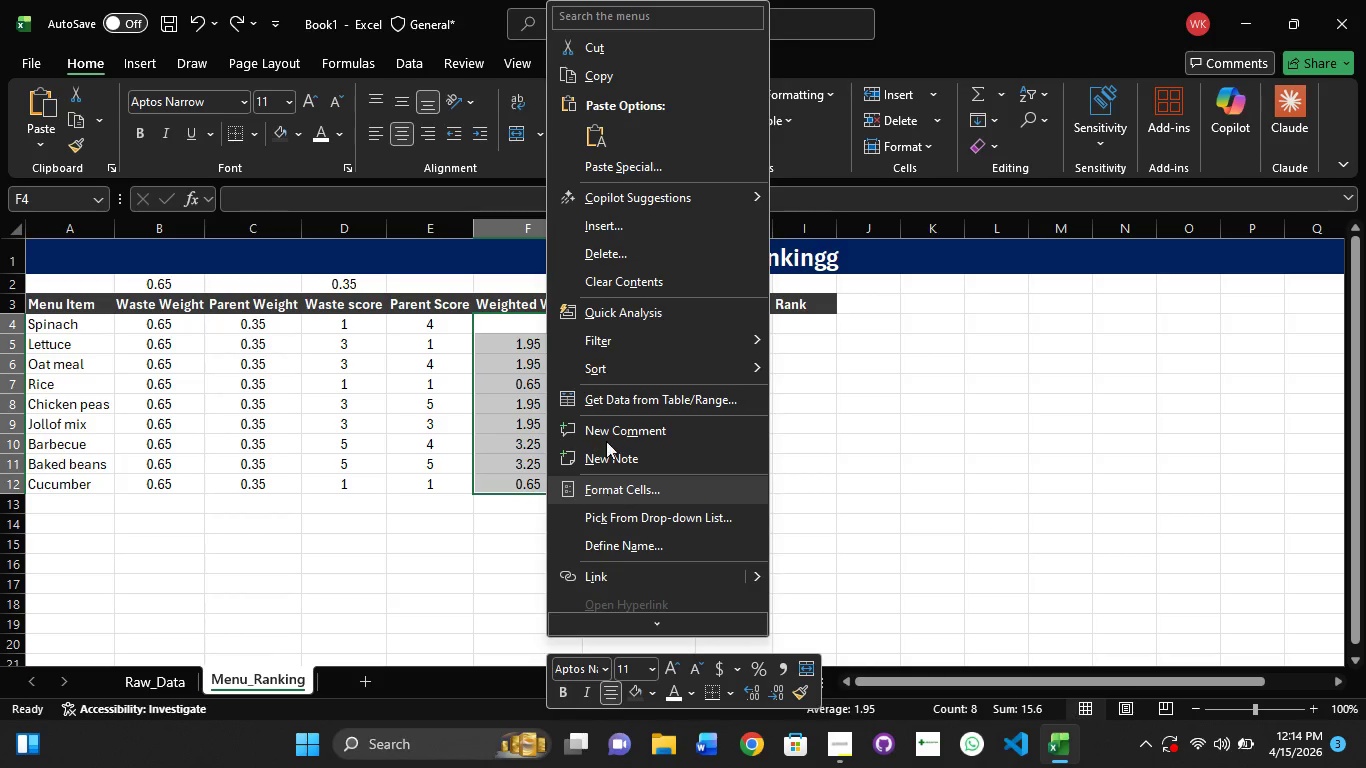 
left_click([606, 280])
 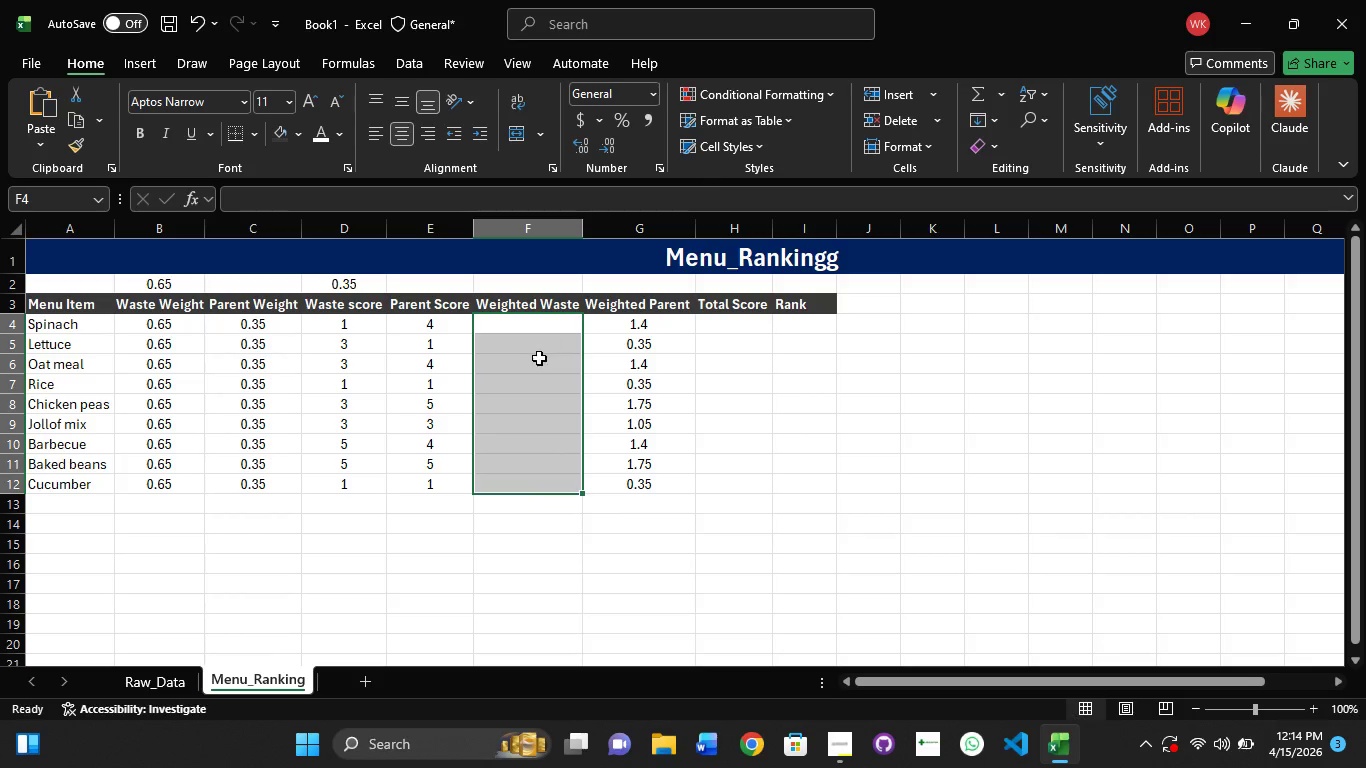 
left_click([526, 325])
 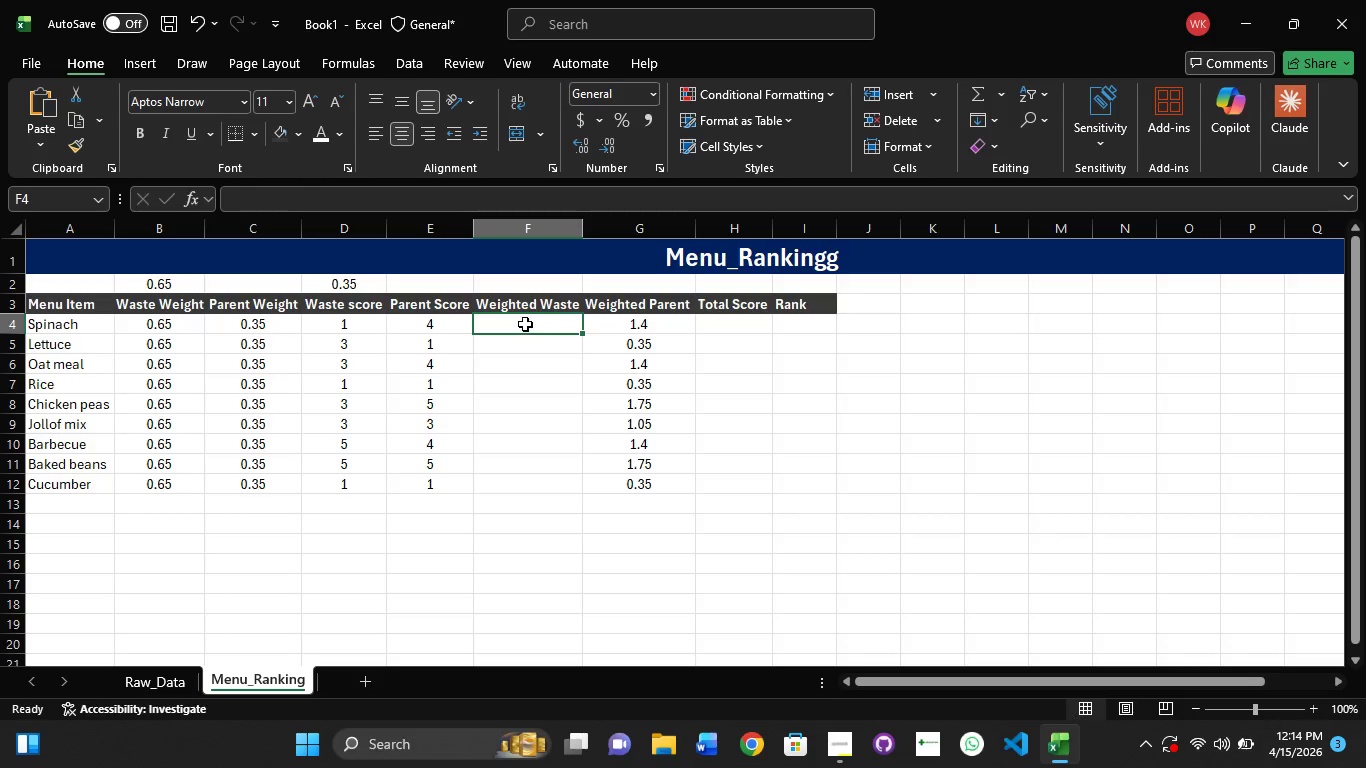 
left_click([525, 324])
 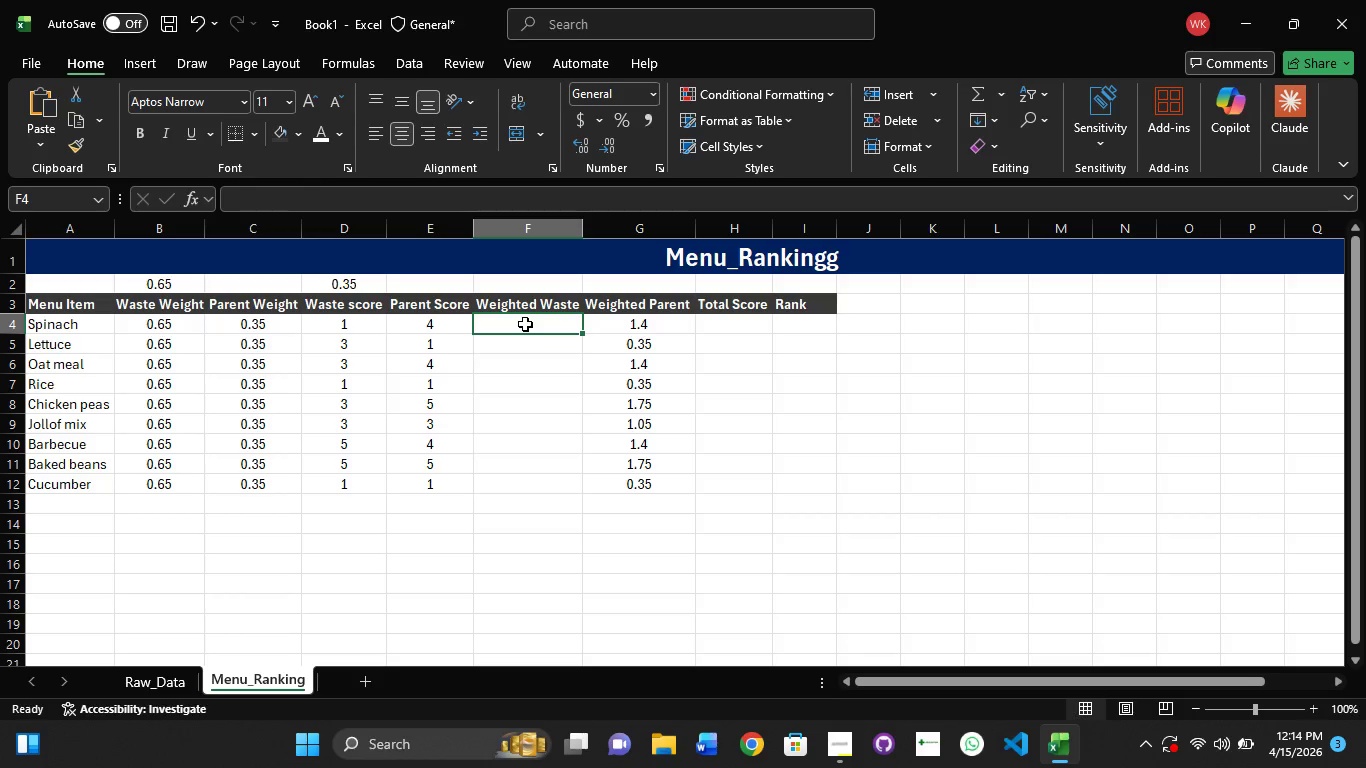 
left_click([525, 324])
 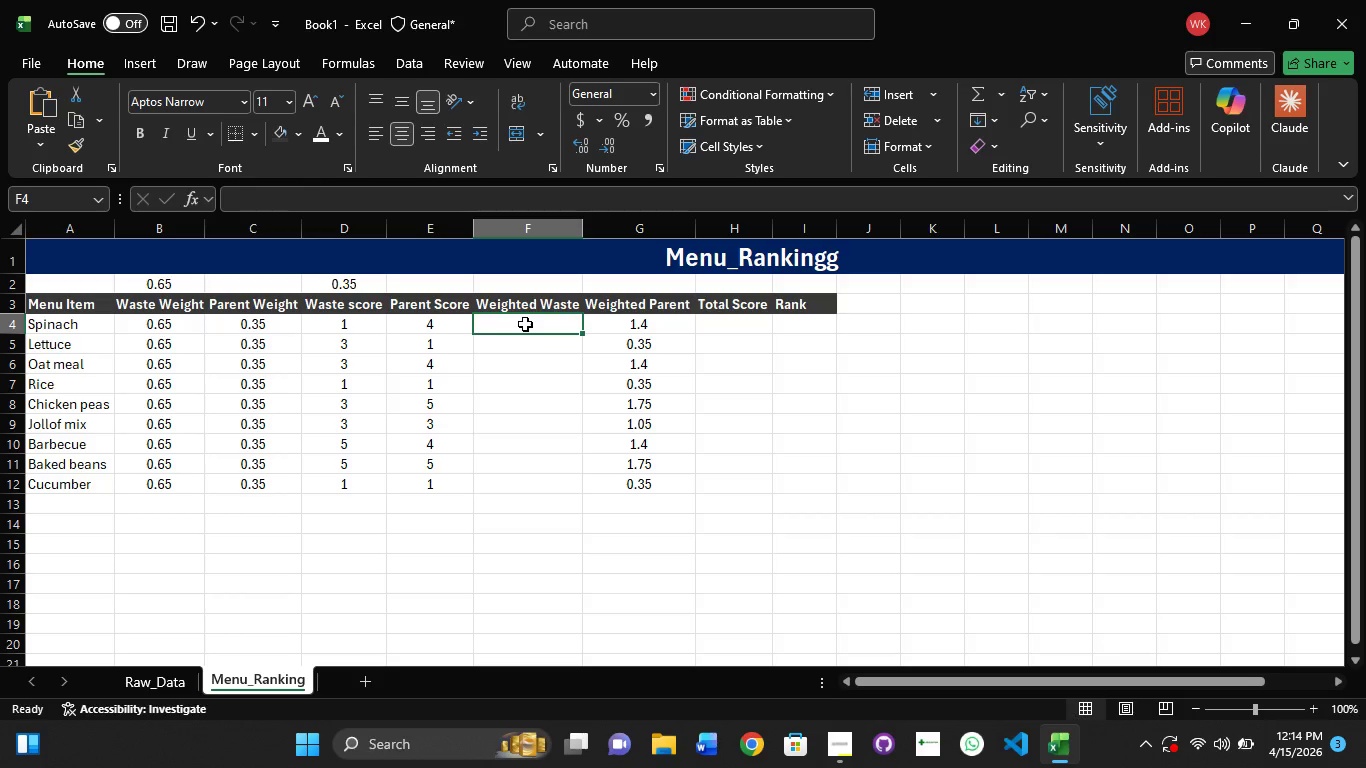 
type(=B4)
 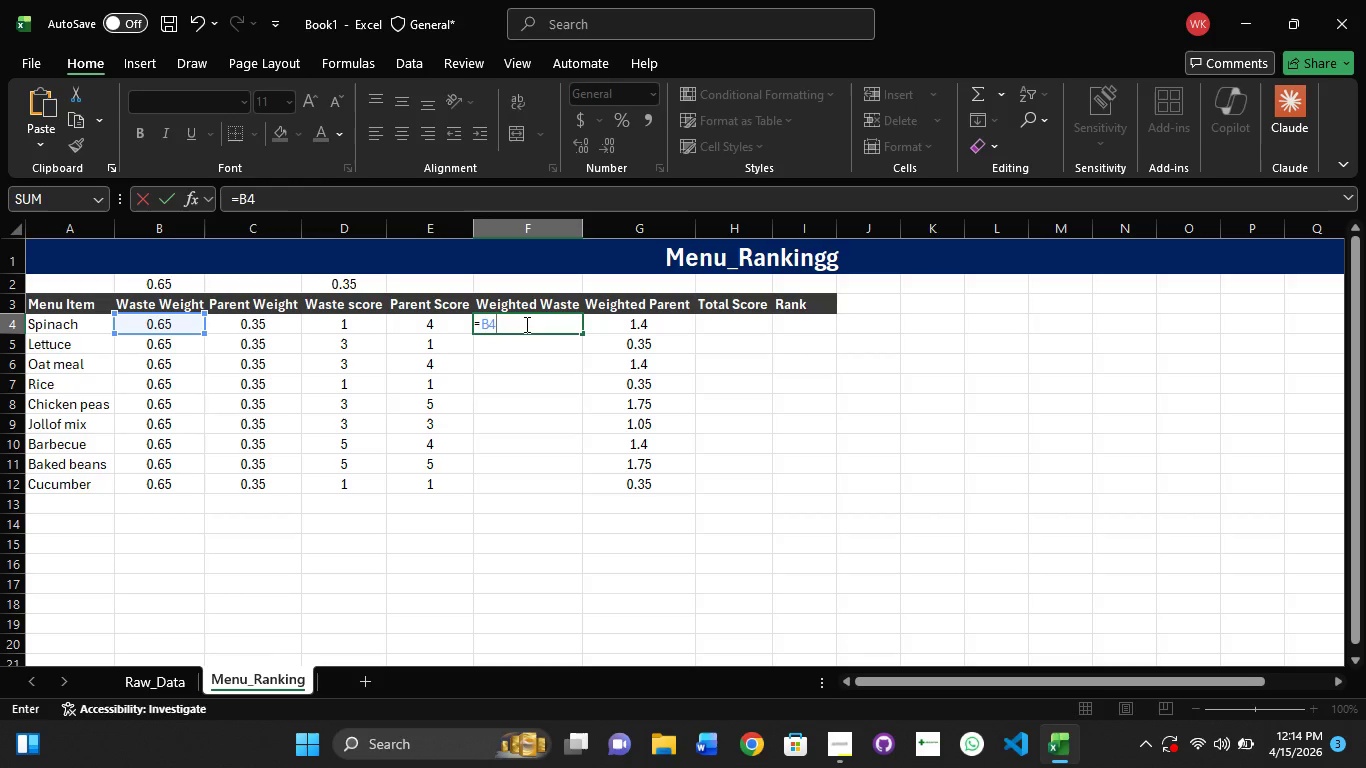 
 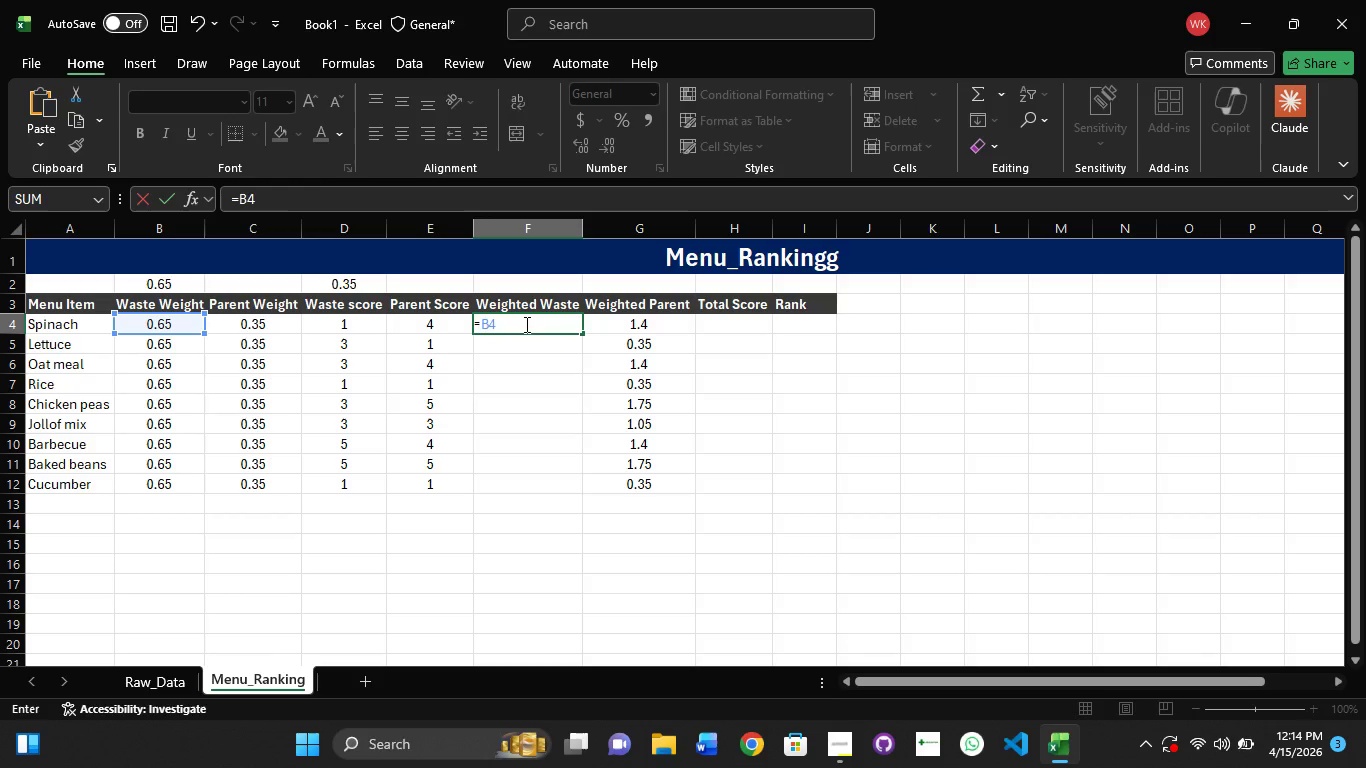 
hold_key(key=ShiftRight, duration=1.52)
 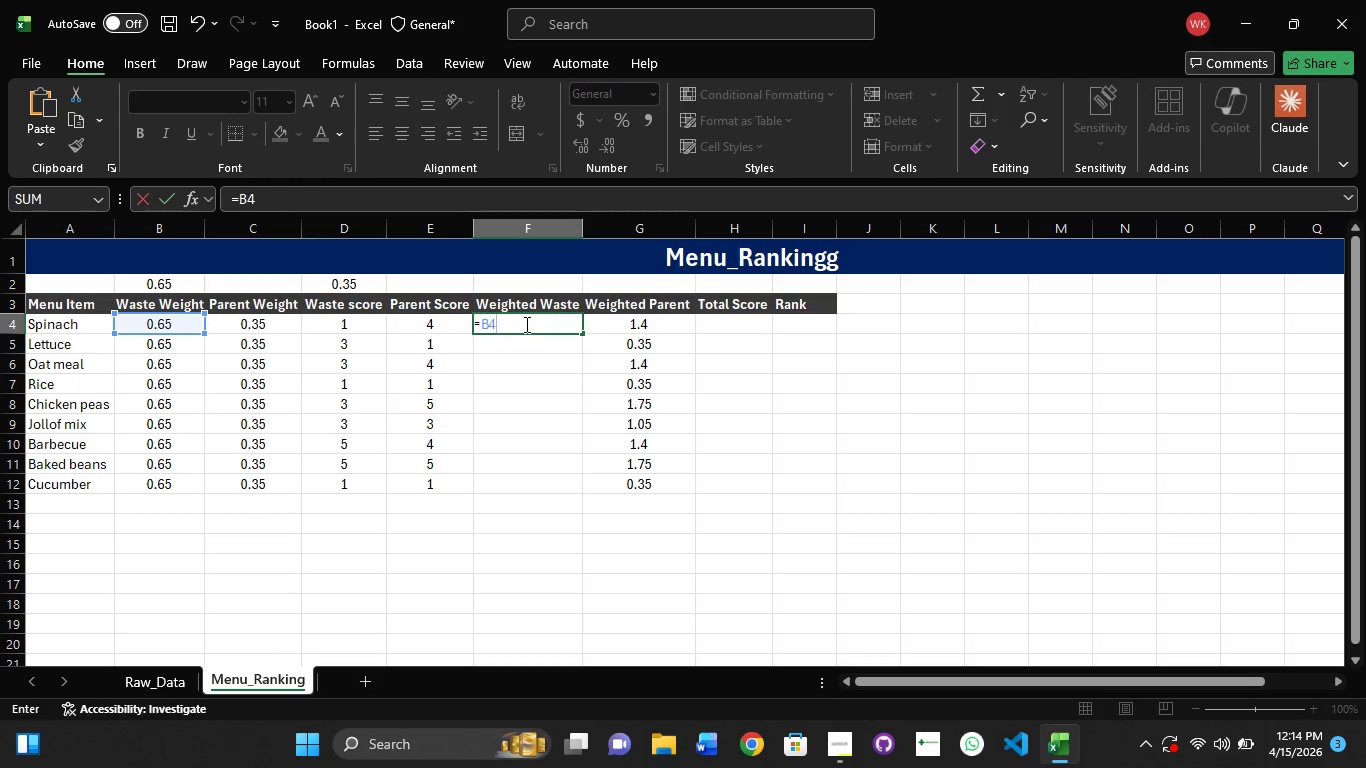 
key(Shift+8)
 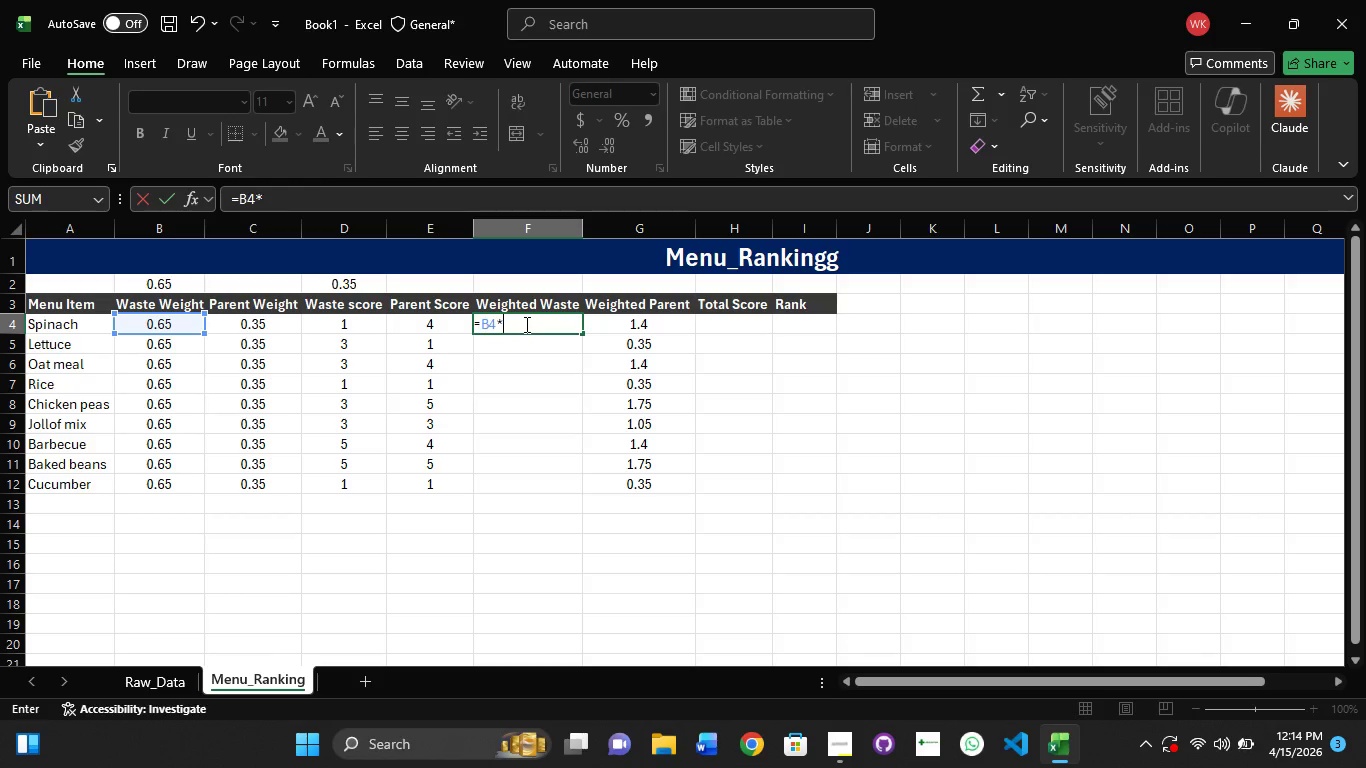 
type(D4)
 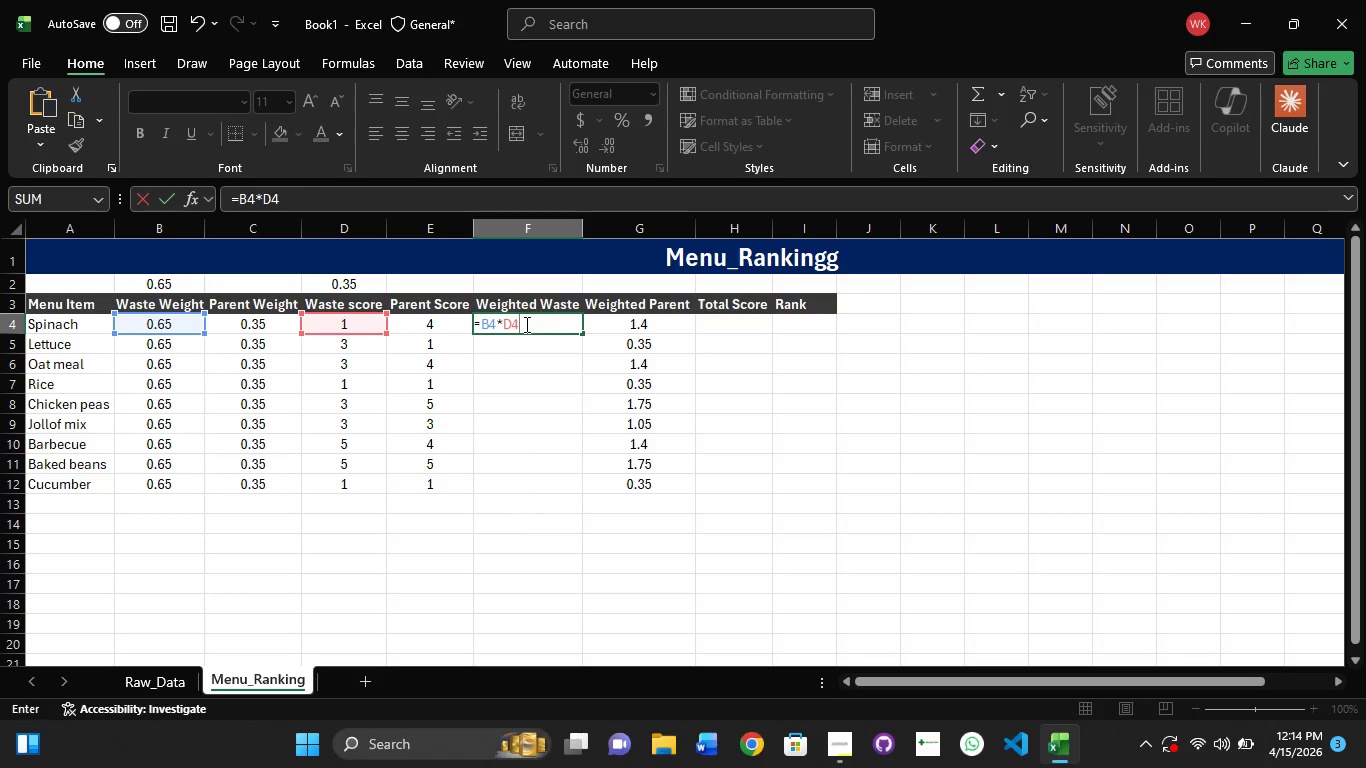 
key(Enter)
 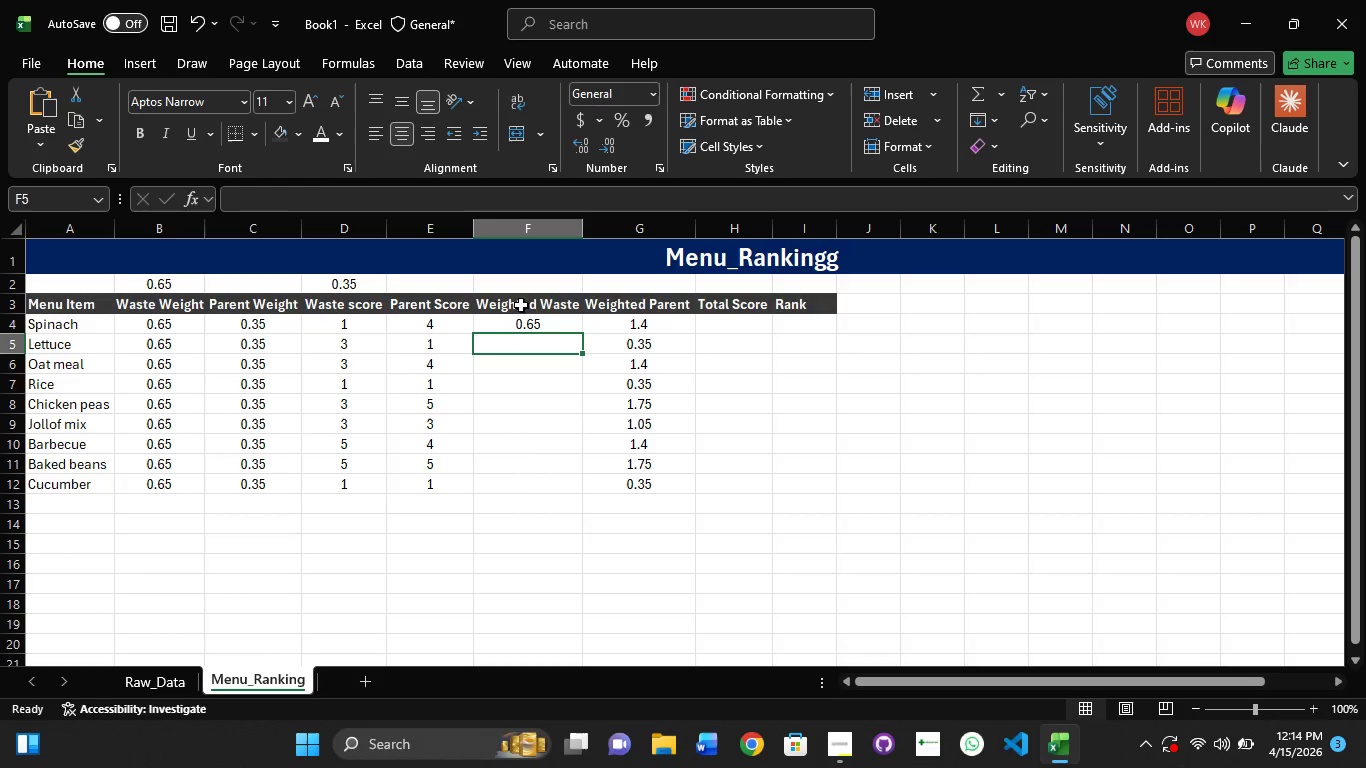 
left_click([541, 326])
 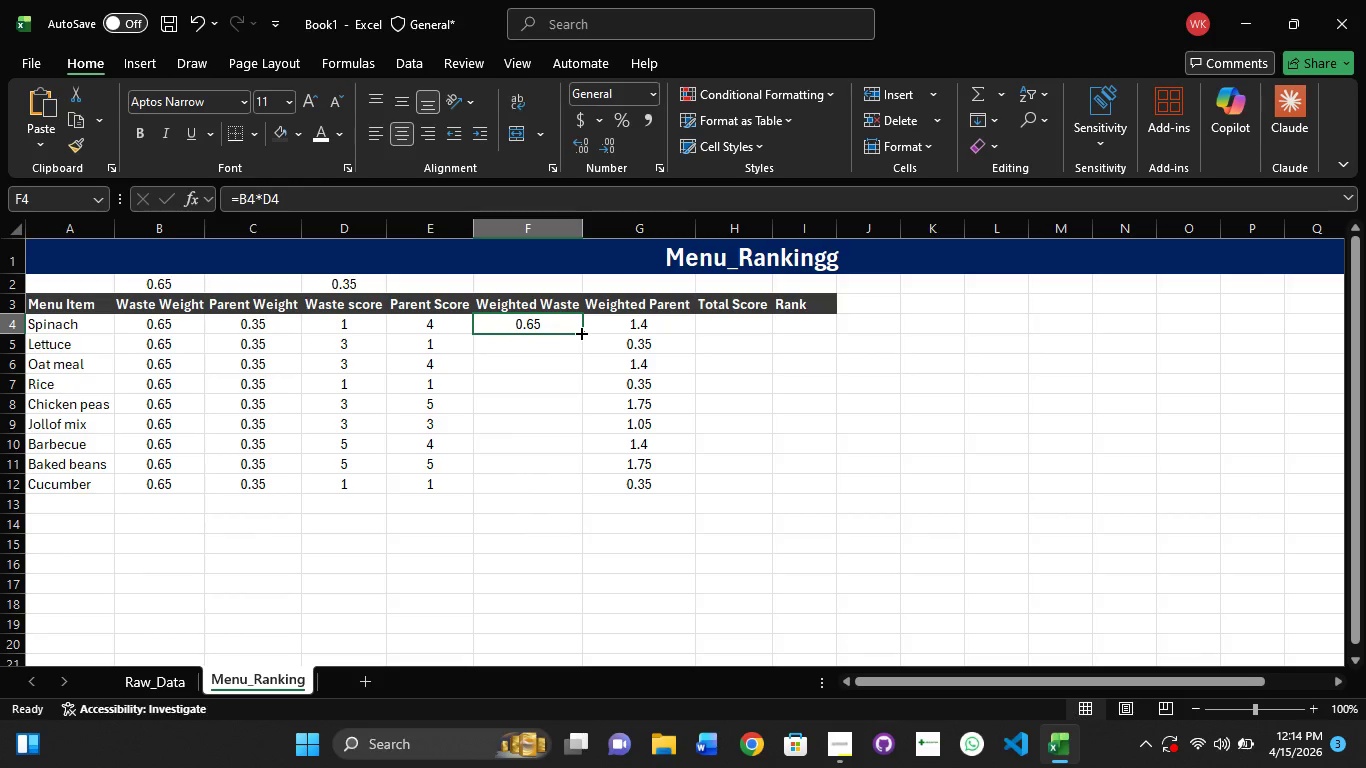 
left_click_drag(start_coordinate=[580, 332], to_coordinate=[583, 352])
 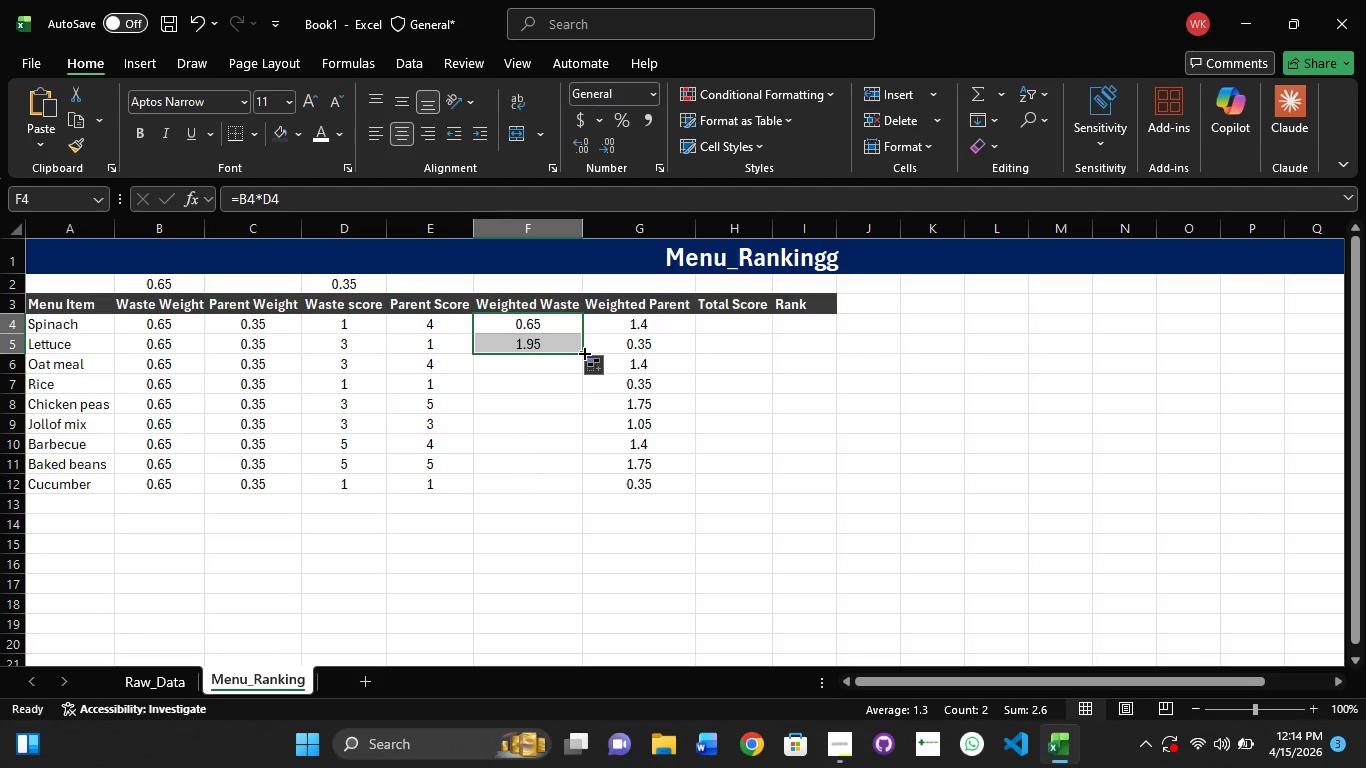 
left_click_drag(start_coordinate=[583, 352], to_coordinate=[583, 378])
 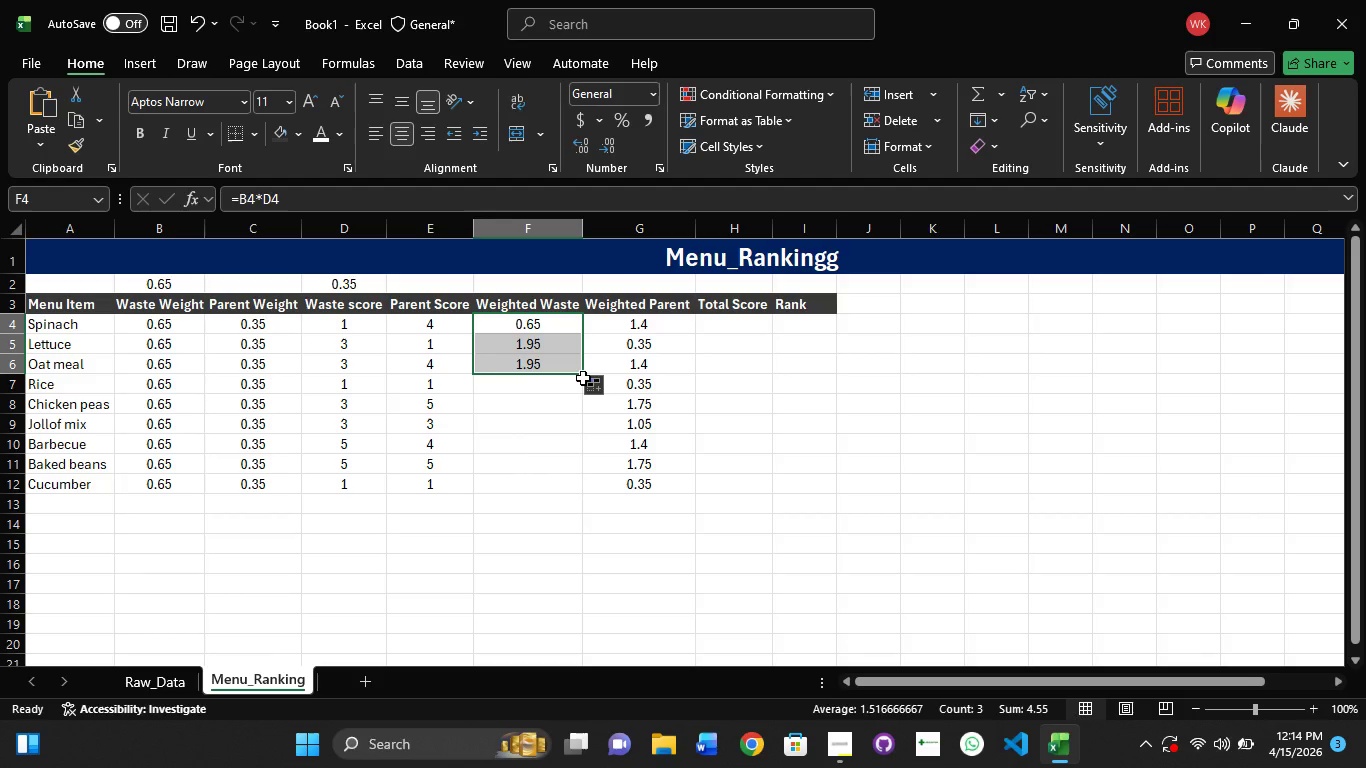 
left_click([583, 378])
 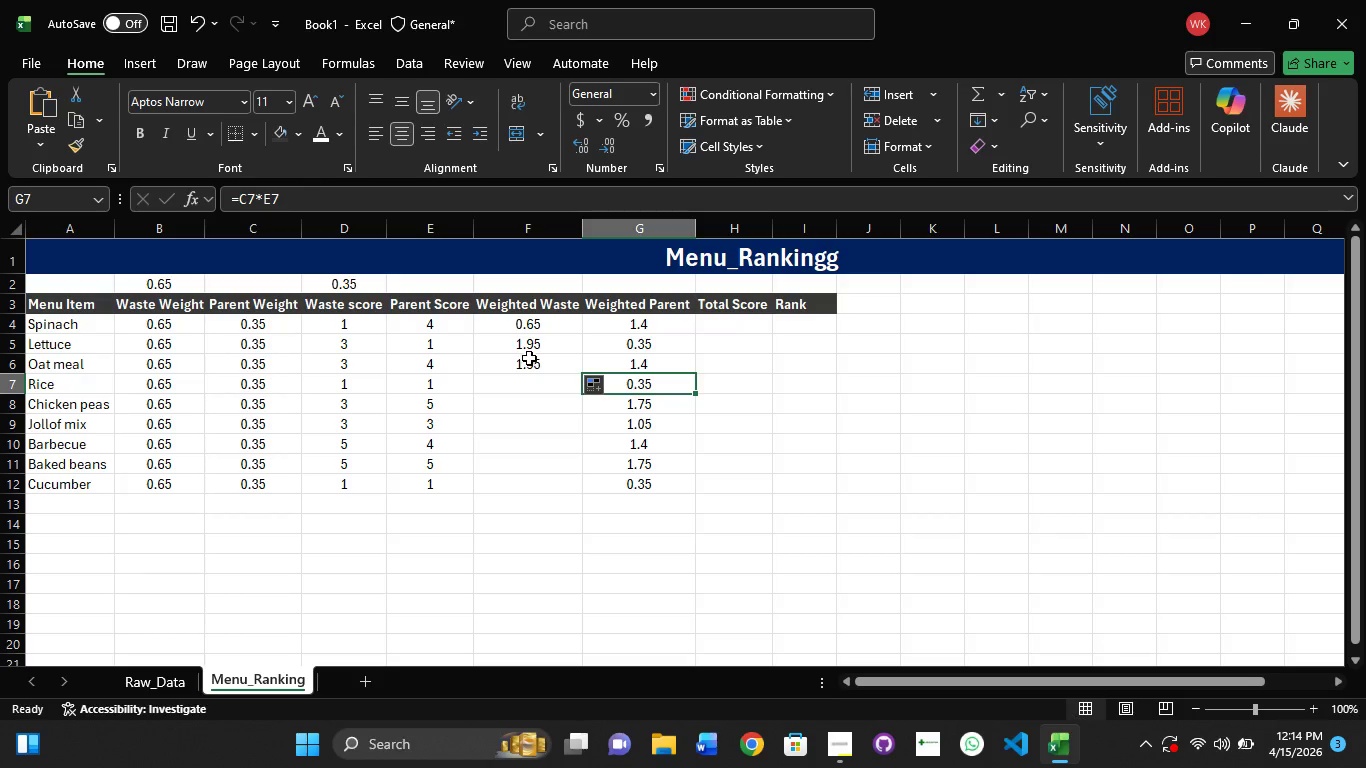 
left_click([539, 366])
 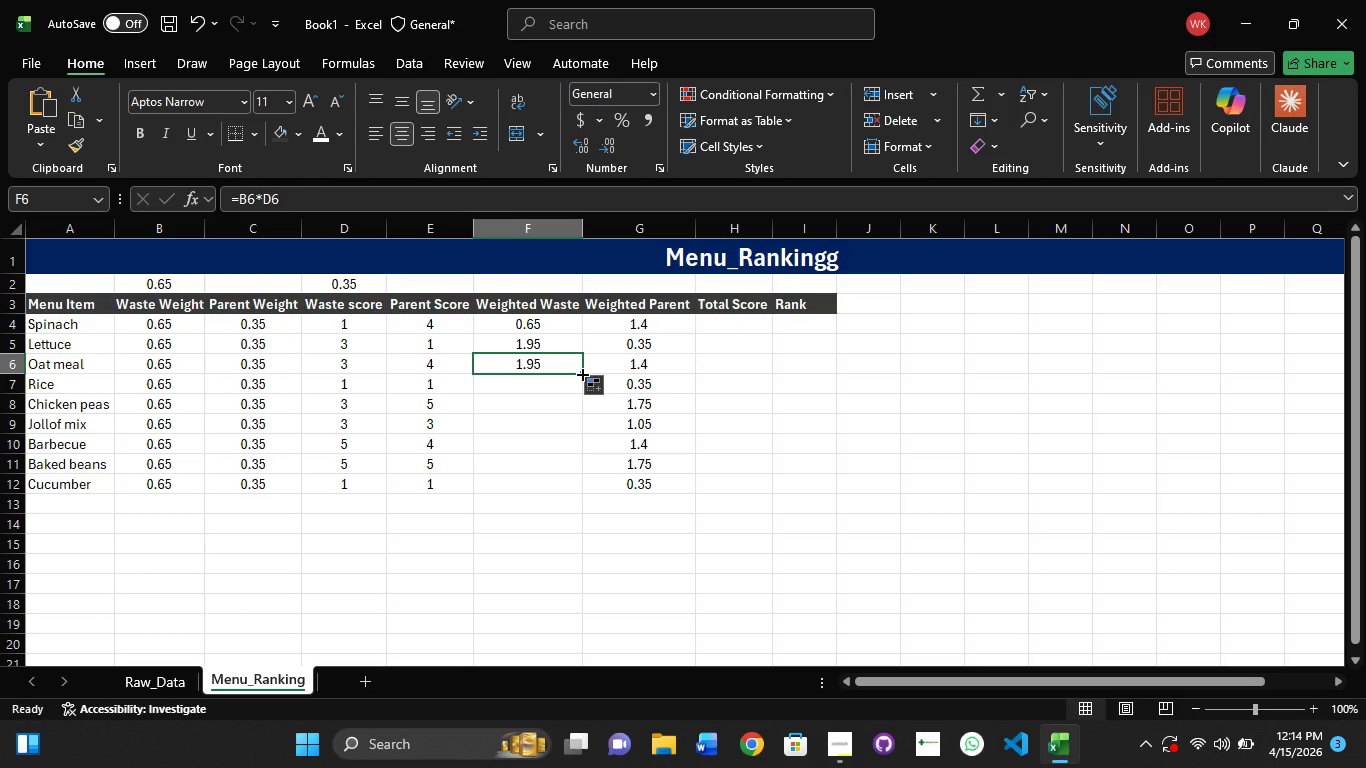 
left_click_drag(start_coordinate=[581, 373], to_coordinate=[580, 389])
 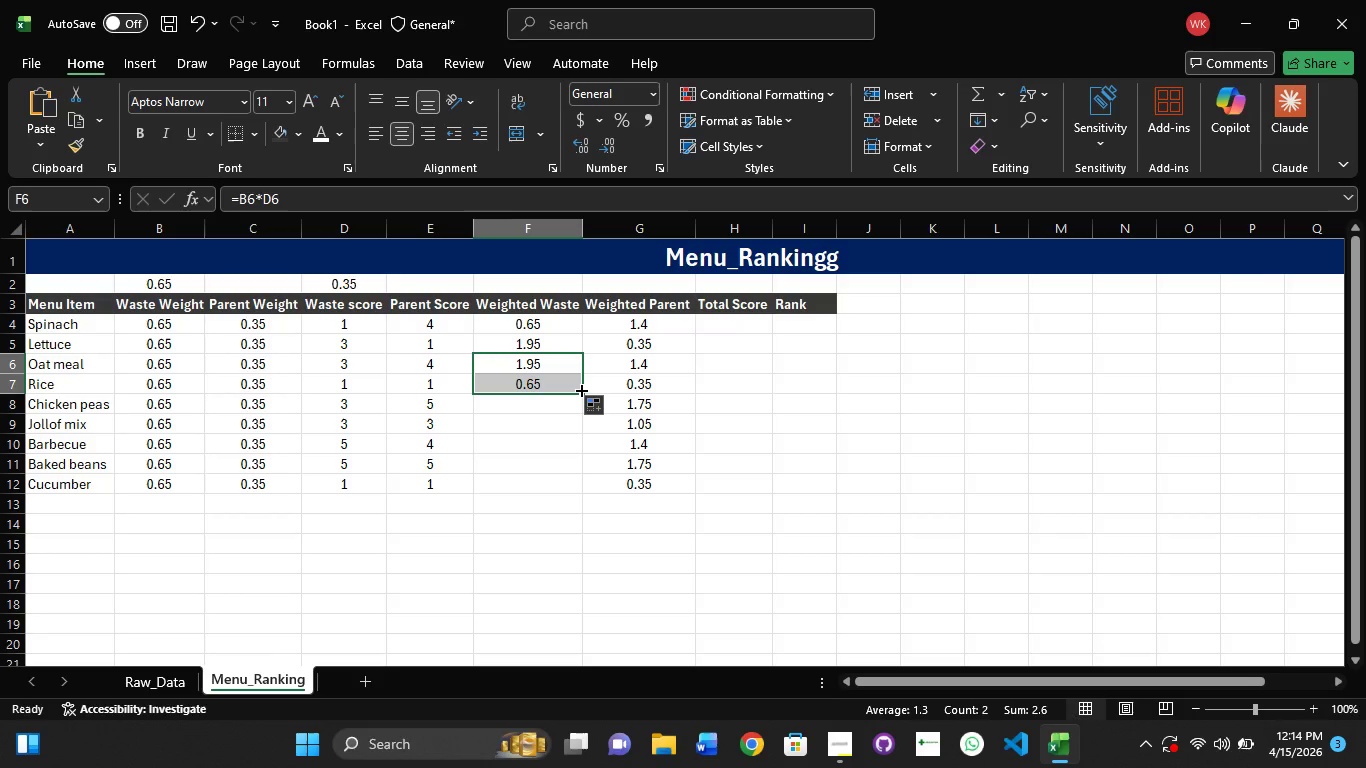 
left_click_drag(start_coordinate=[580, 389], to_coordinate=[574, 492])
 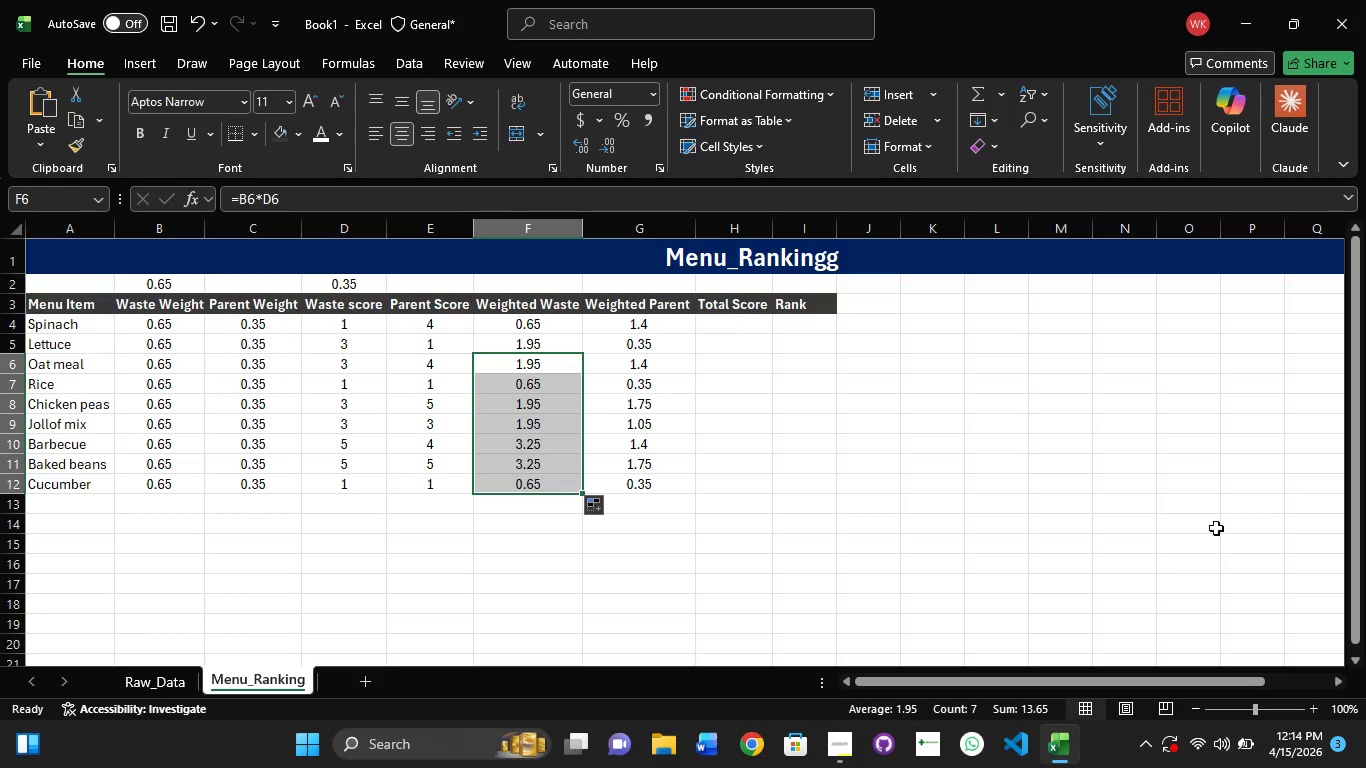 
left_click([996, 481])
 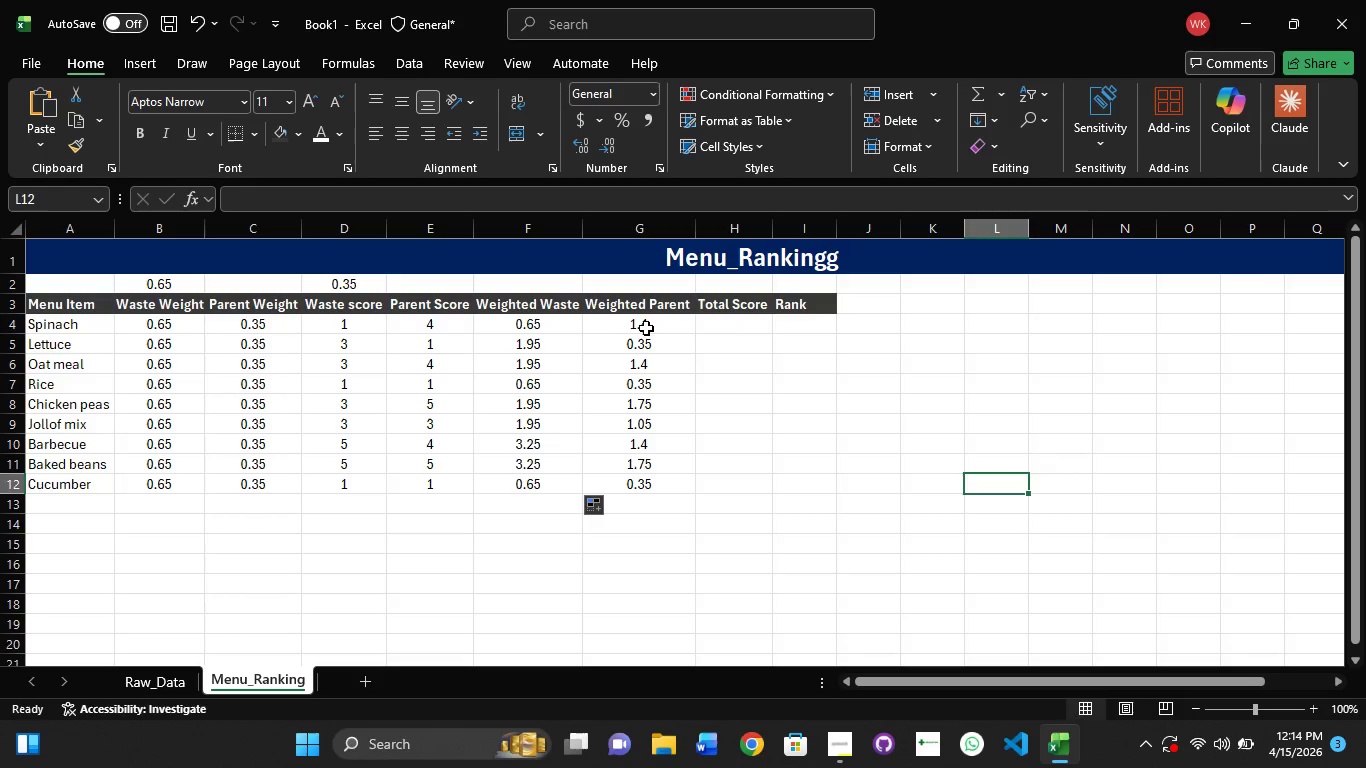 
left_click([648, 323])
 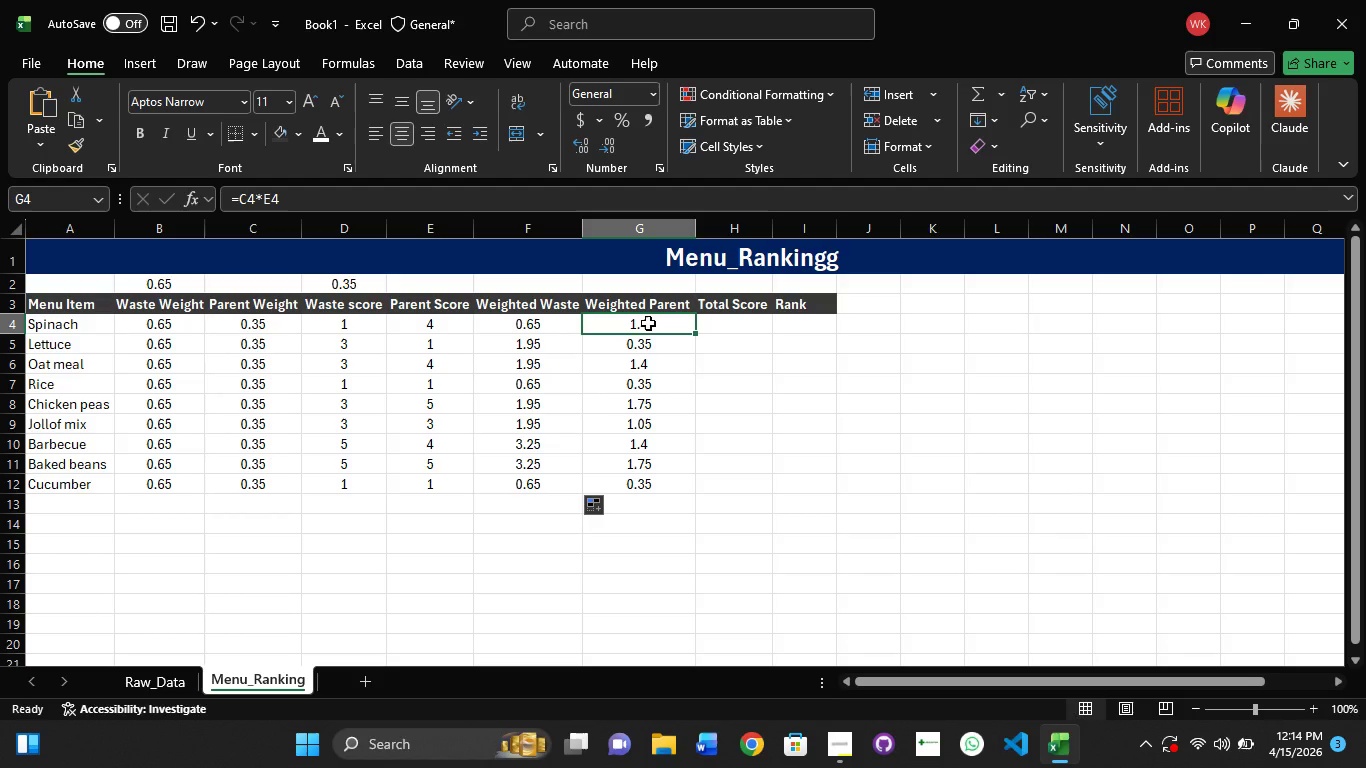 
double_click([648, 323])
 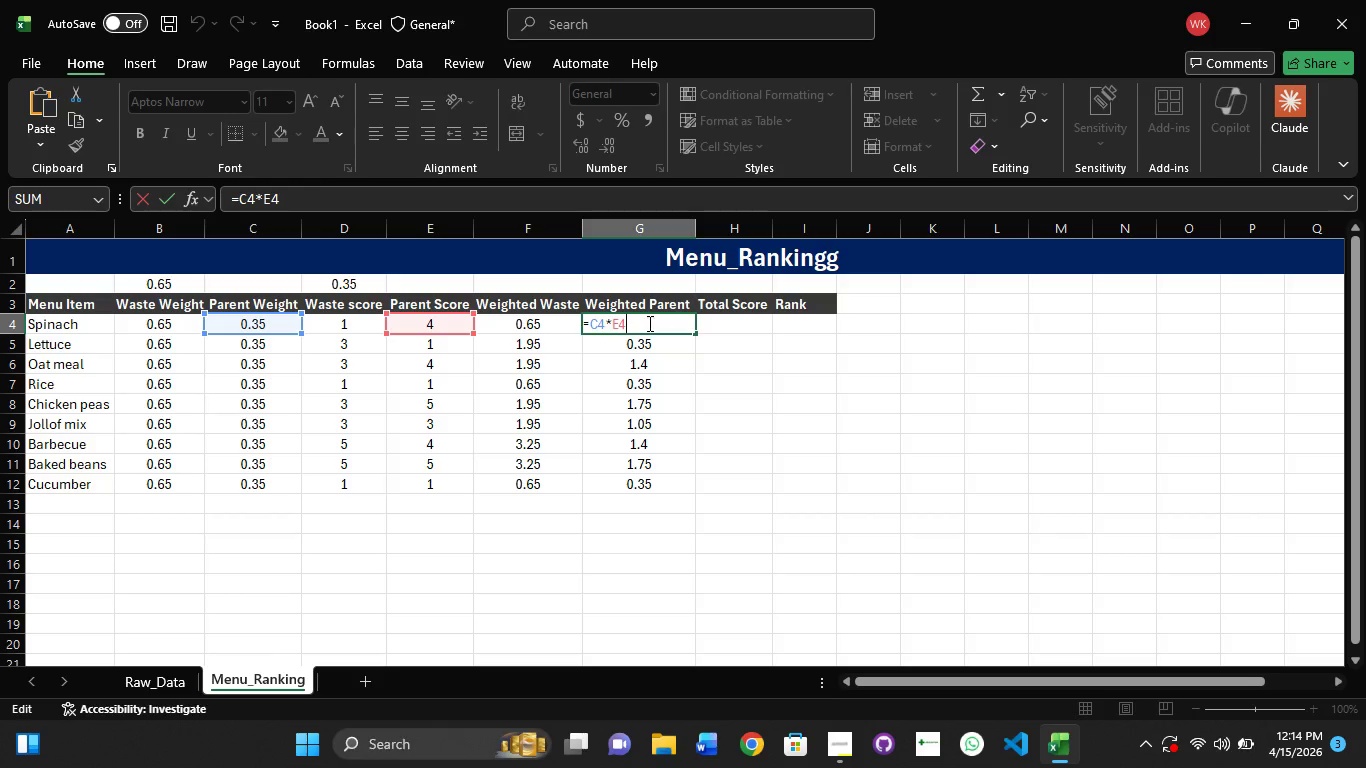 
key(Enter)
 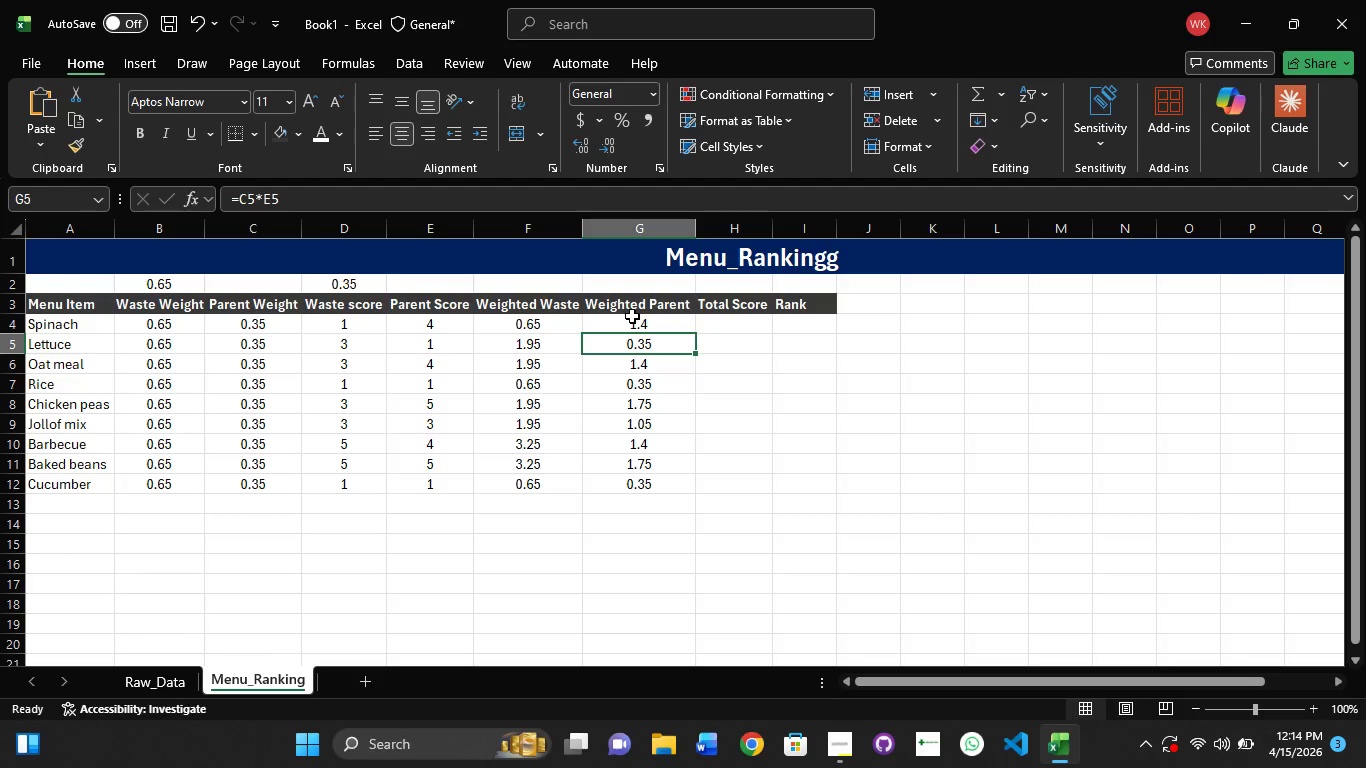 
left_click([641, 322])
 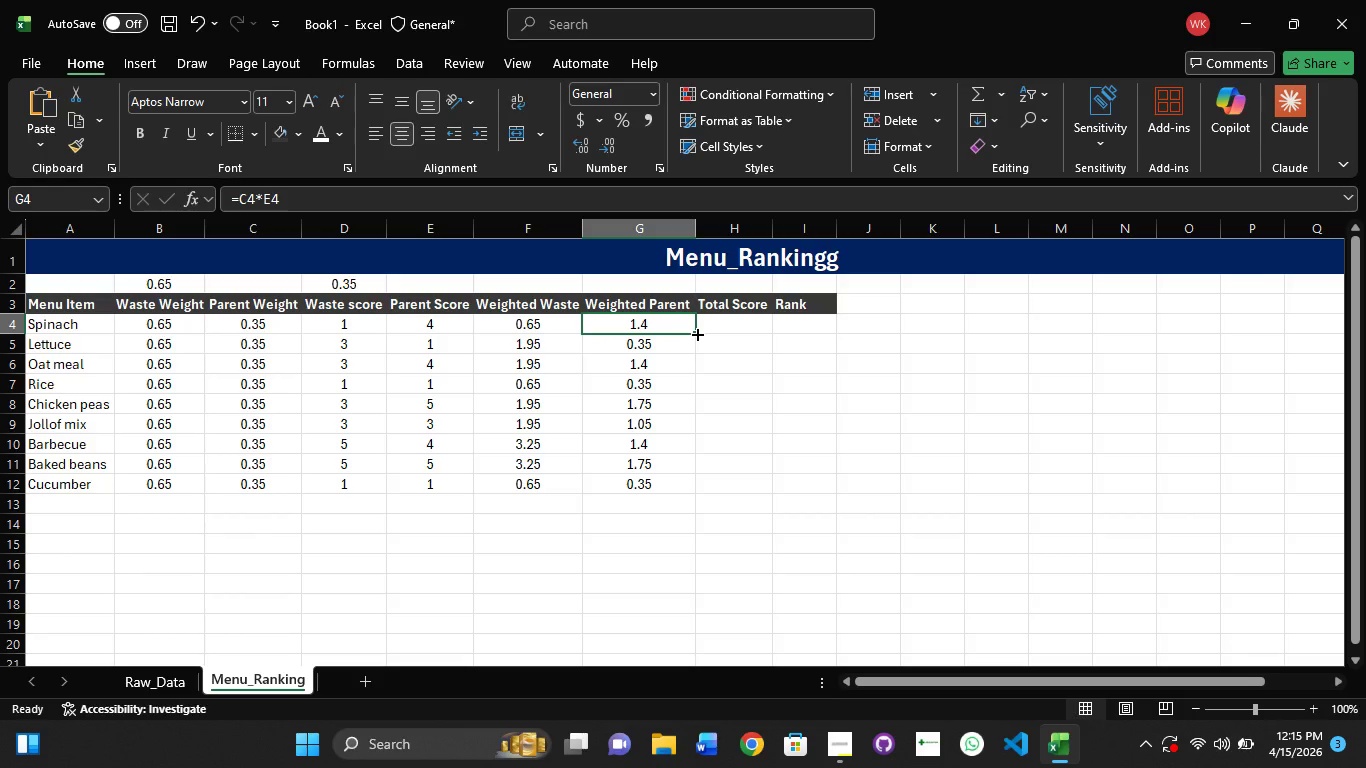 
wait(5.66)
 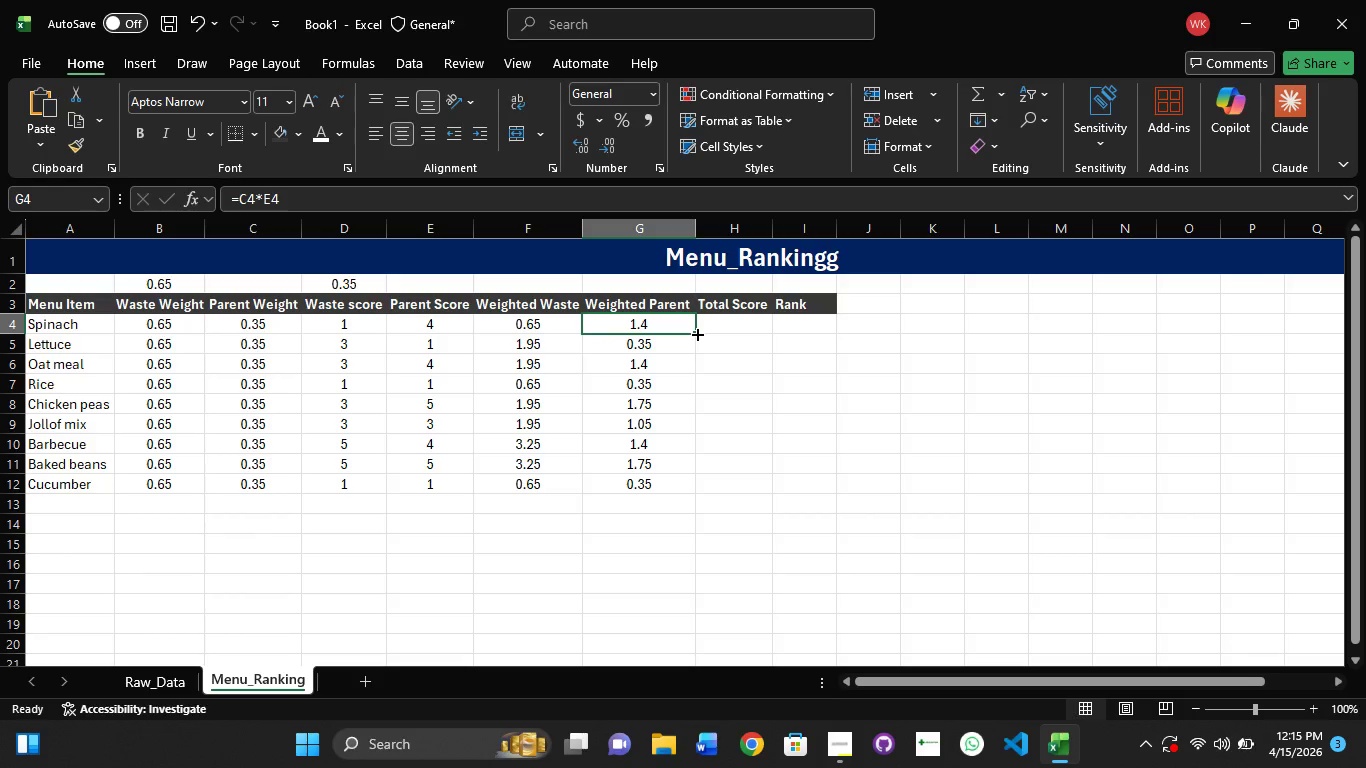 
left_click_drag(start_coordinate=[696, 333], to_coordinate=[668, 493])
 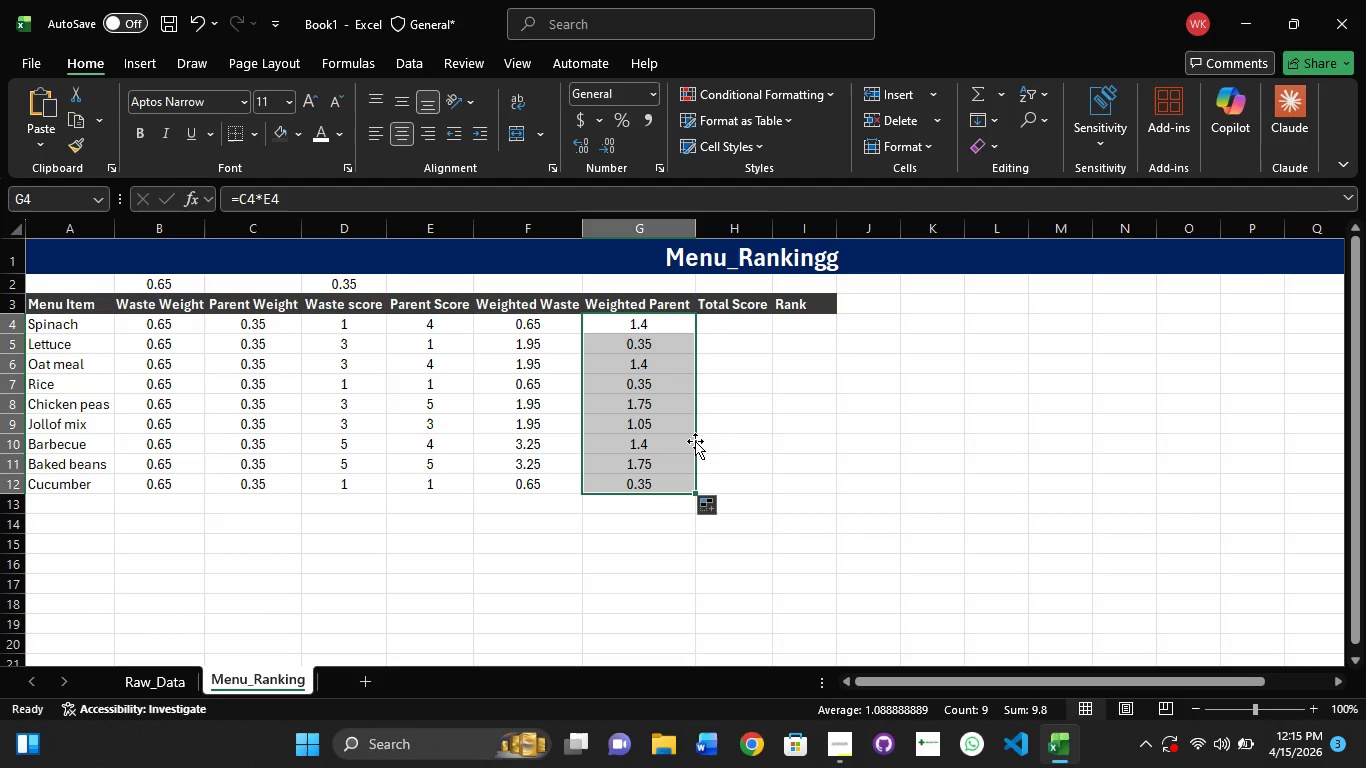 
left_click([733, 420])
 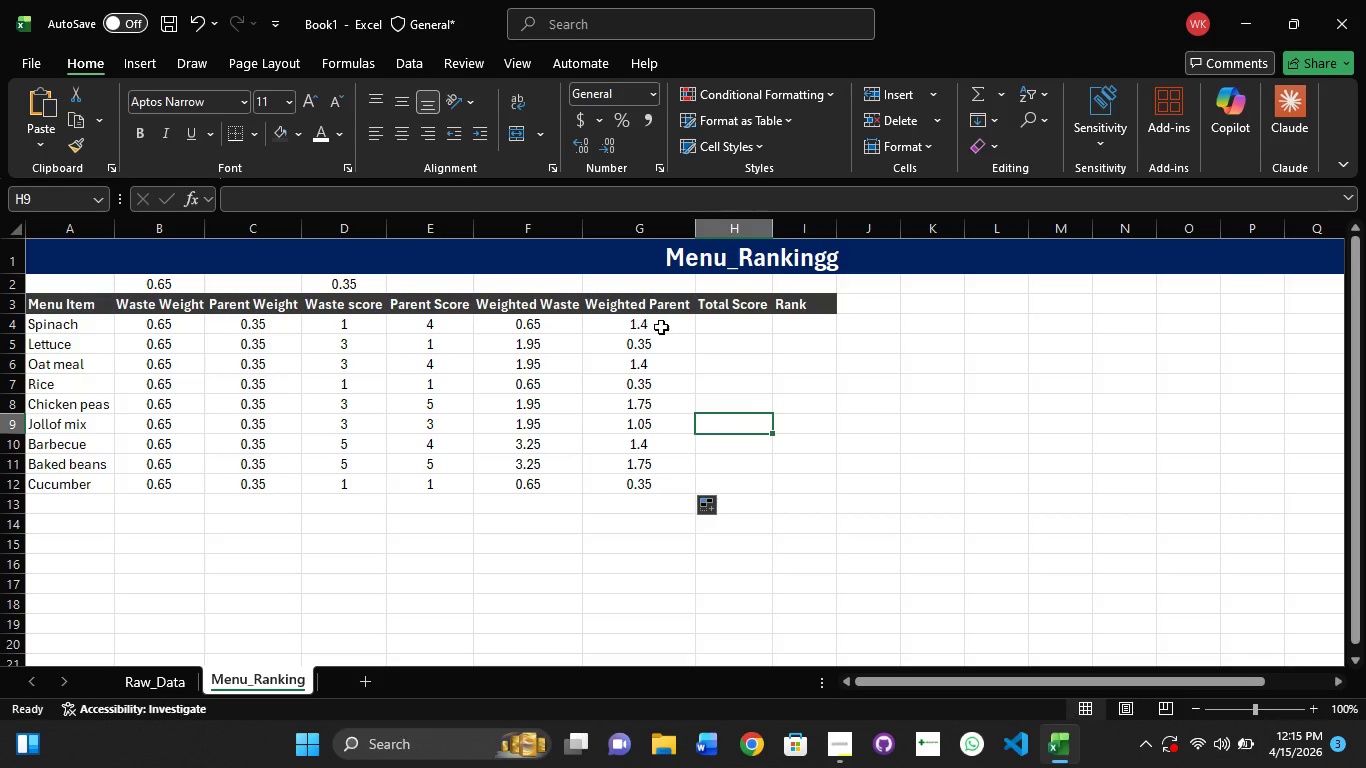 
left_click([661, 327])
 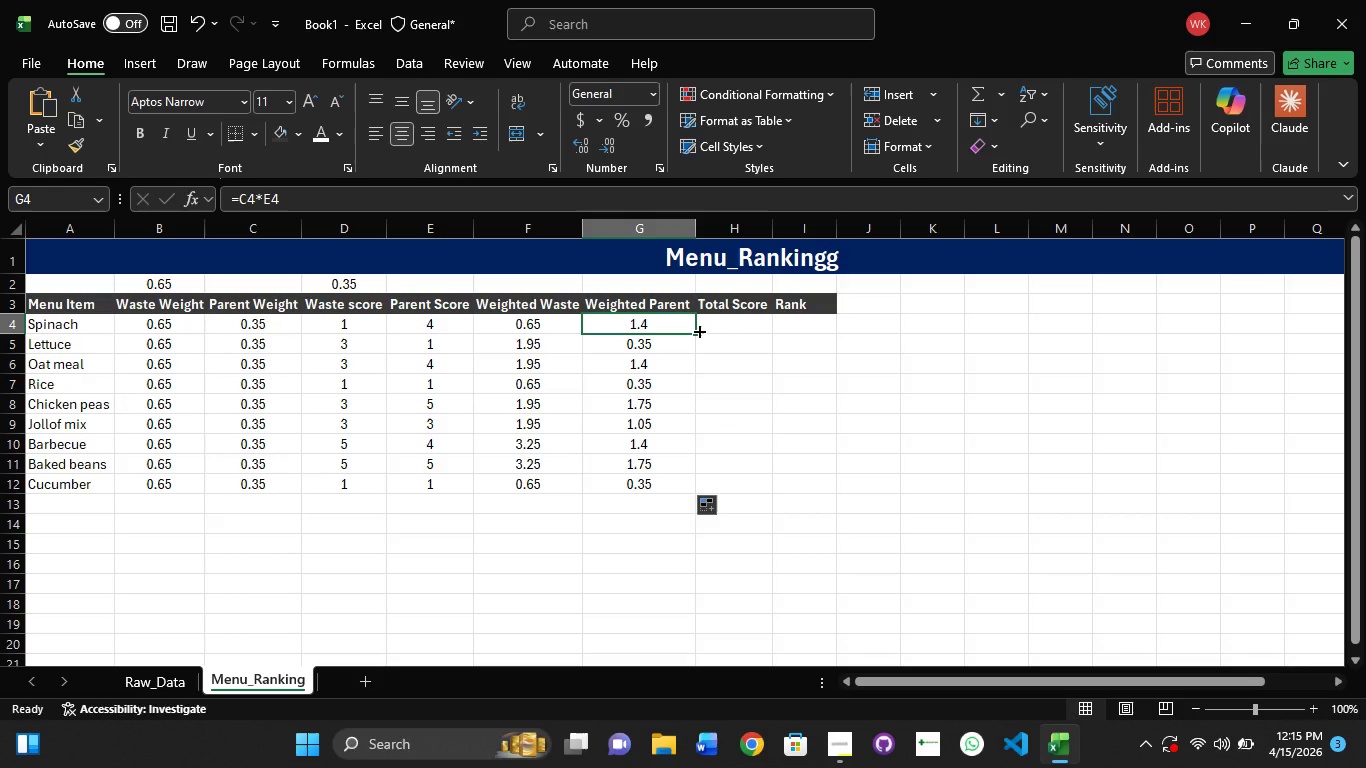 
left_click_drag(start_coordinate=[698, 330], to_coordinate=[693, 358])
 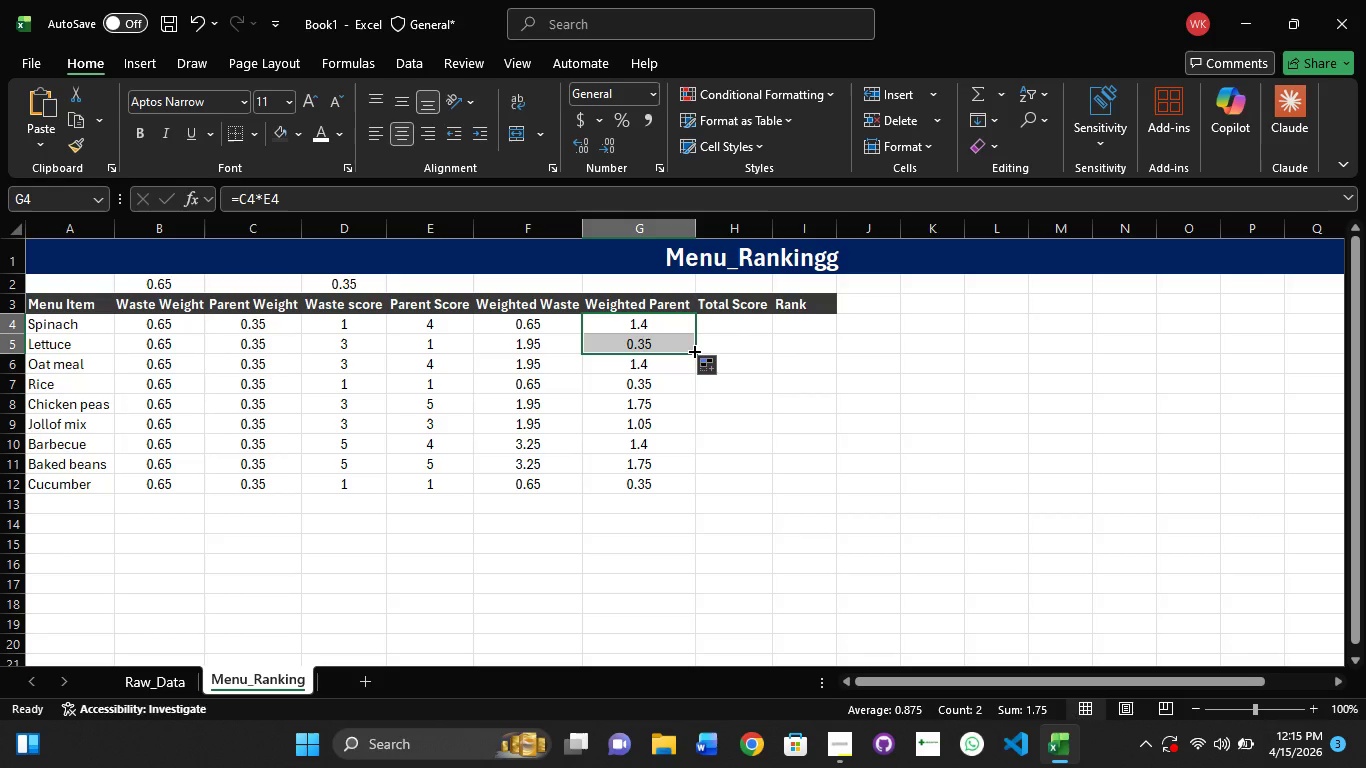 
left_click_drag(start_coordinate=[693, 350], to_coordinate=[692, 490])
 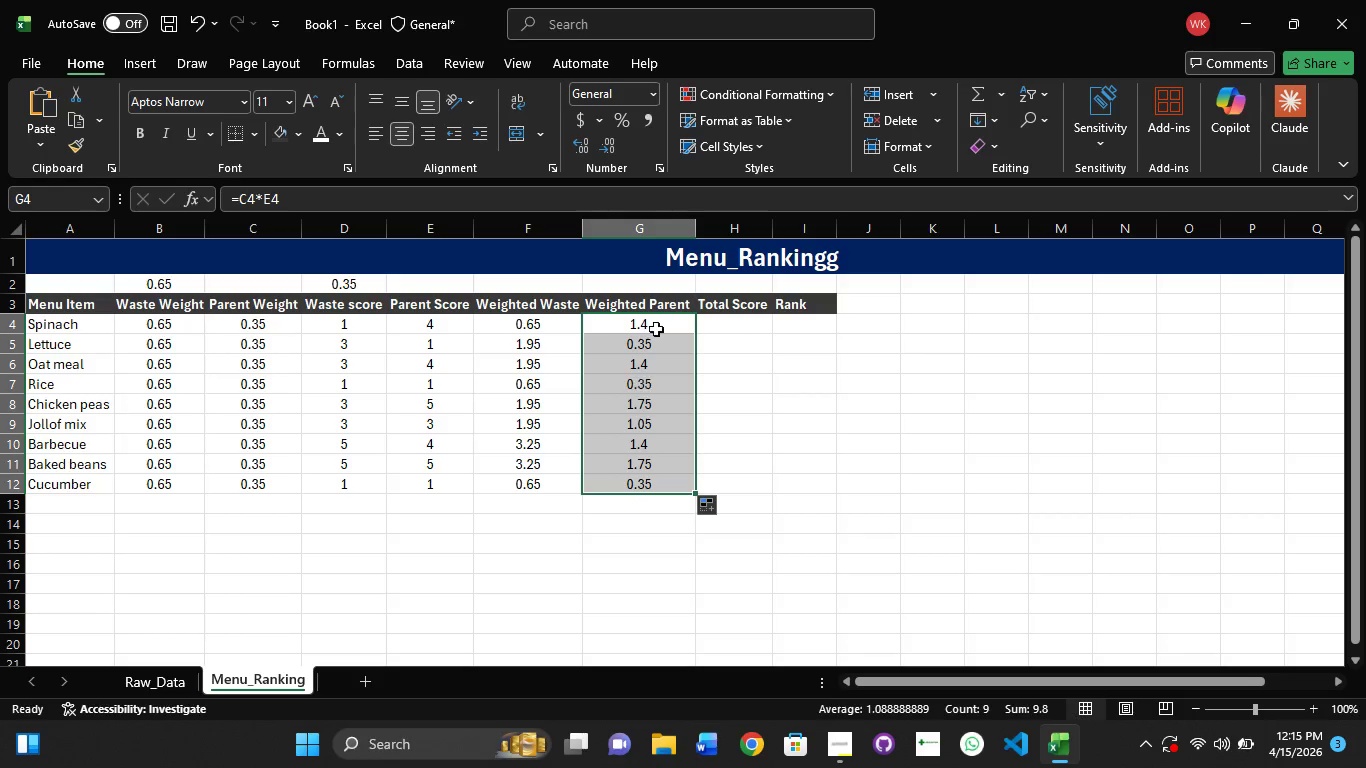 
left_click([656, 326])
 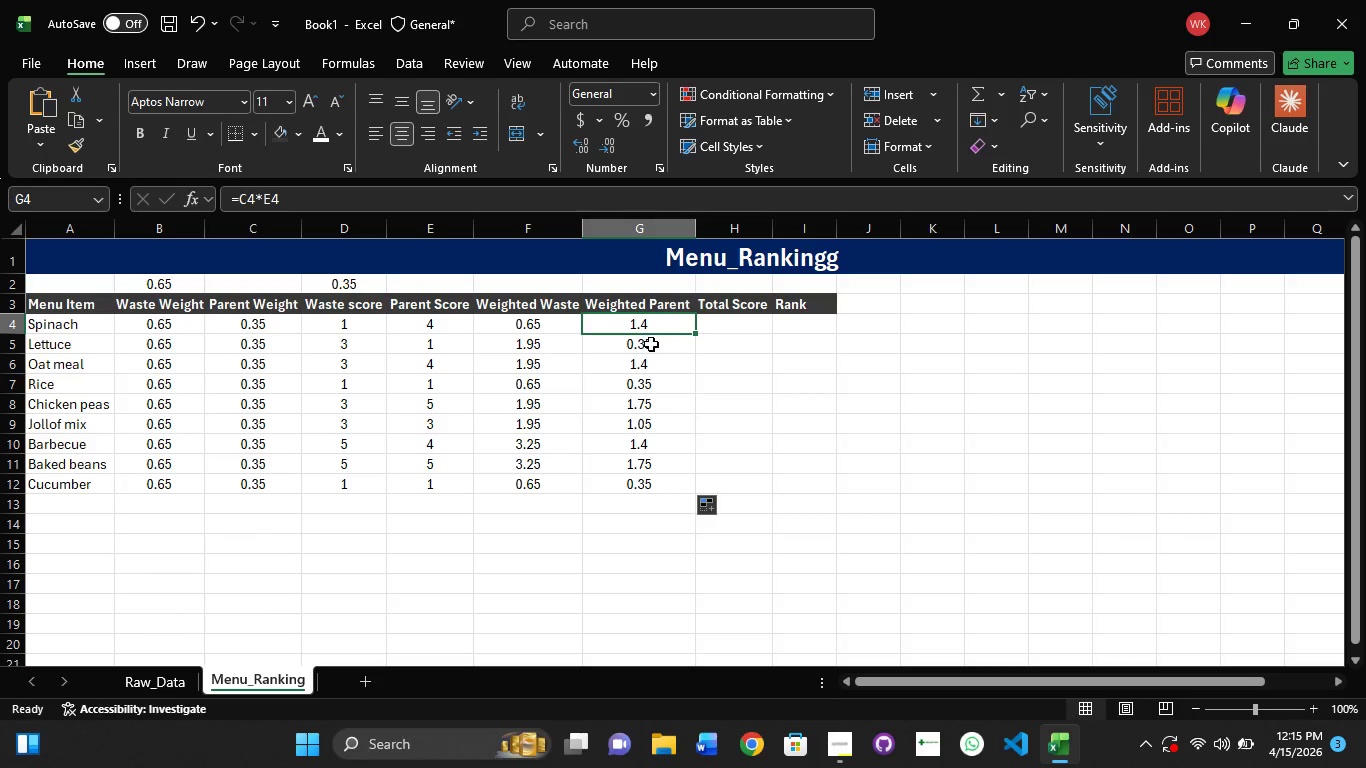 
left_click([651, 344])
 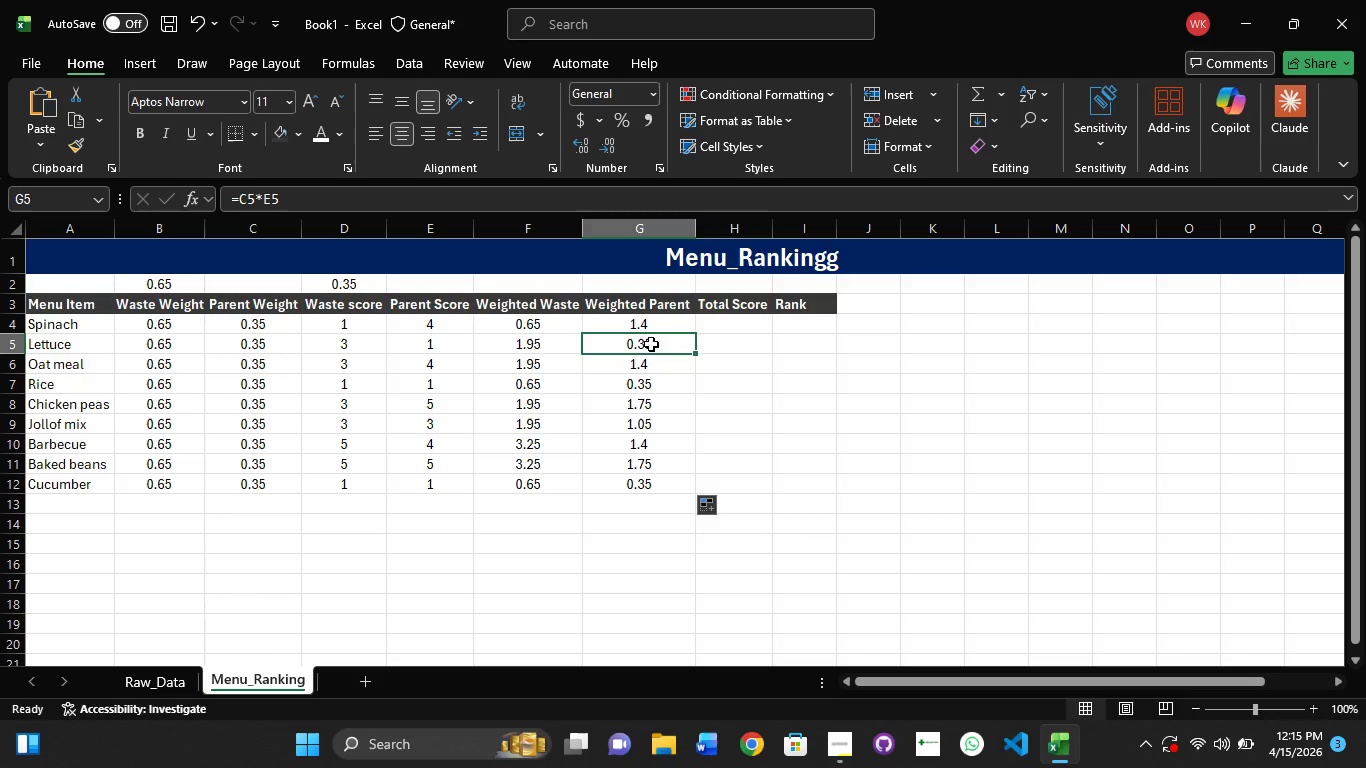 
hold_key(key=ShiftLeft, duration=1.5)
left_click([651, 344])
 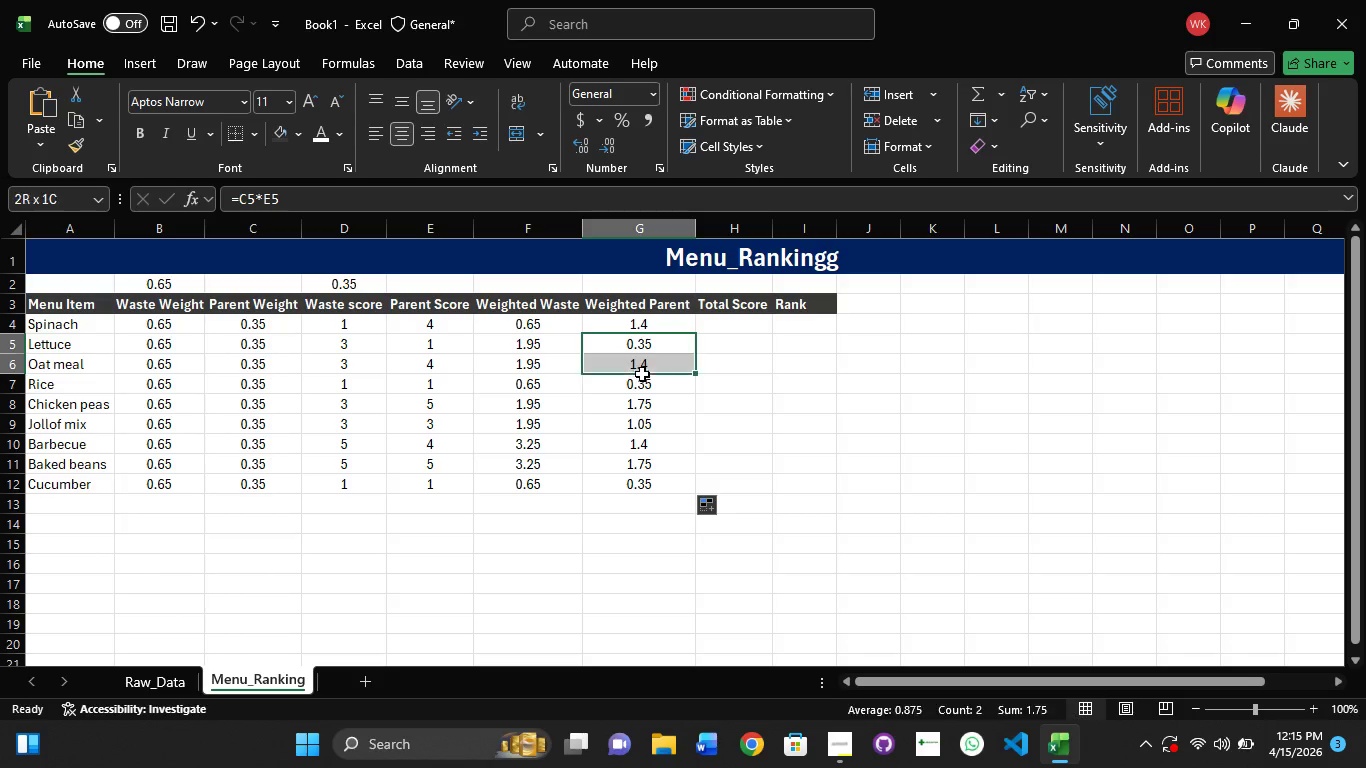 
left_click_drag(start_coordinate=[642, 373], to_coordinate=[642, 389])
 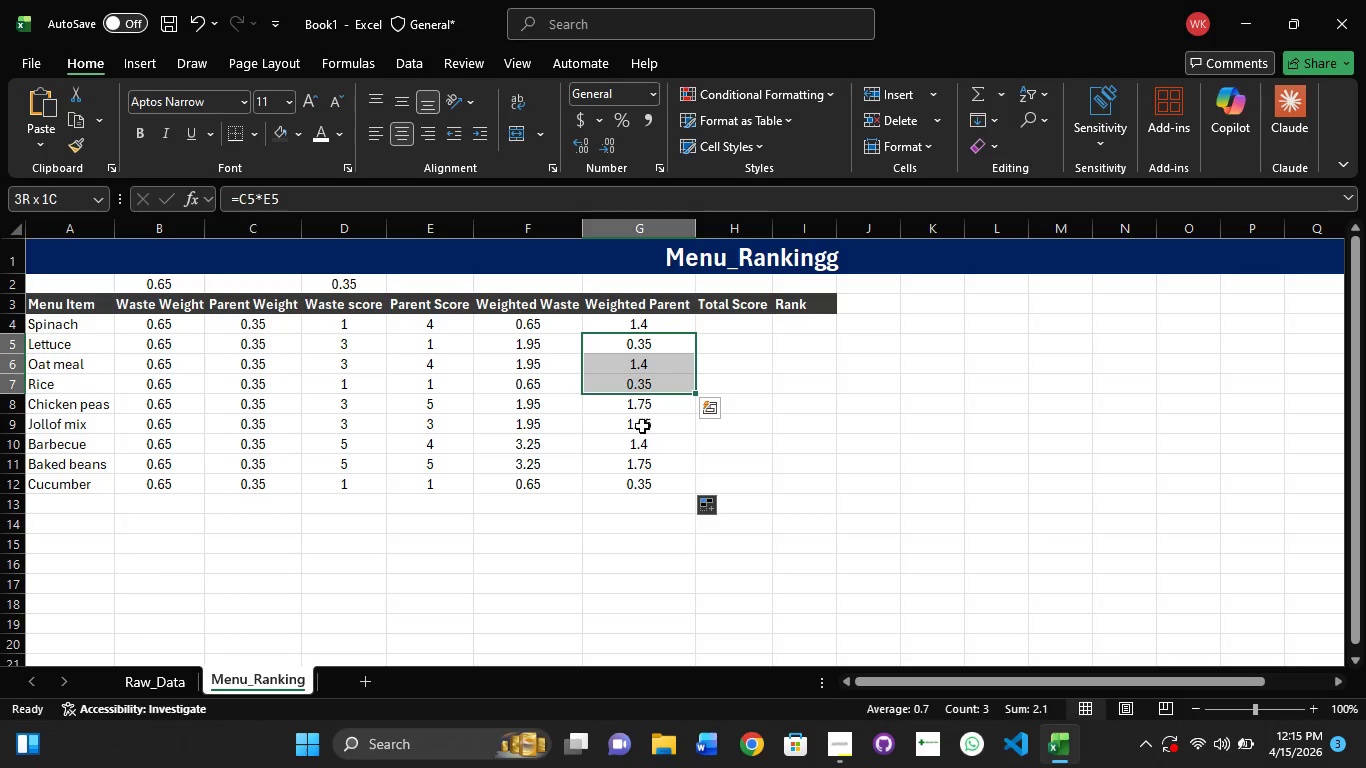 
left_click_drag(start_coordinate=[642, 420], to_coordinate=[642, 434])
 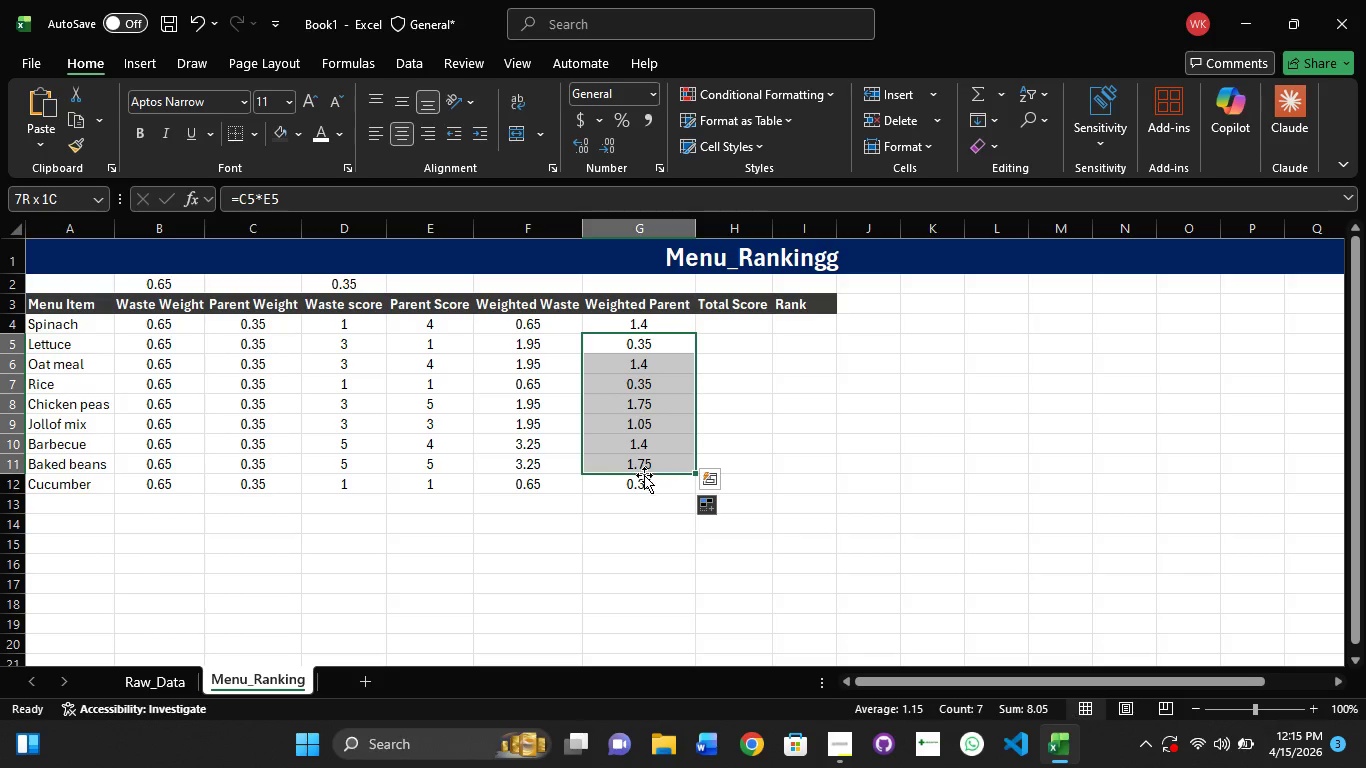 
hold_key(key=ShiftLeft, duration=0.48)
left_click_drag(start_coordinate=[644, 480], to_coordinate=[644, 486])
 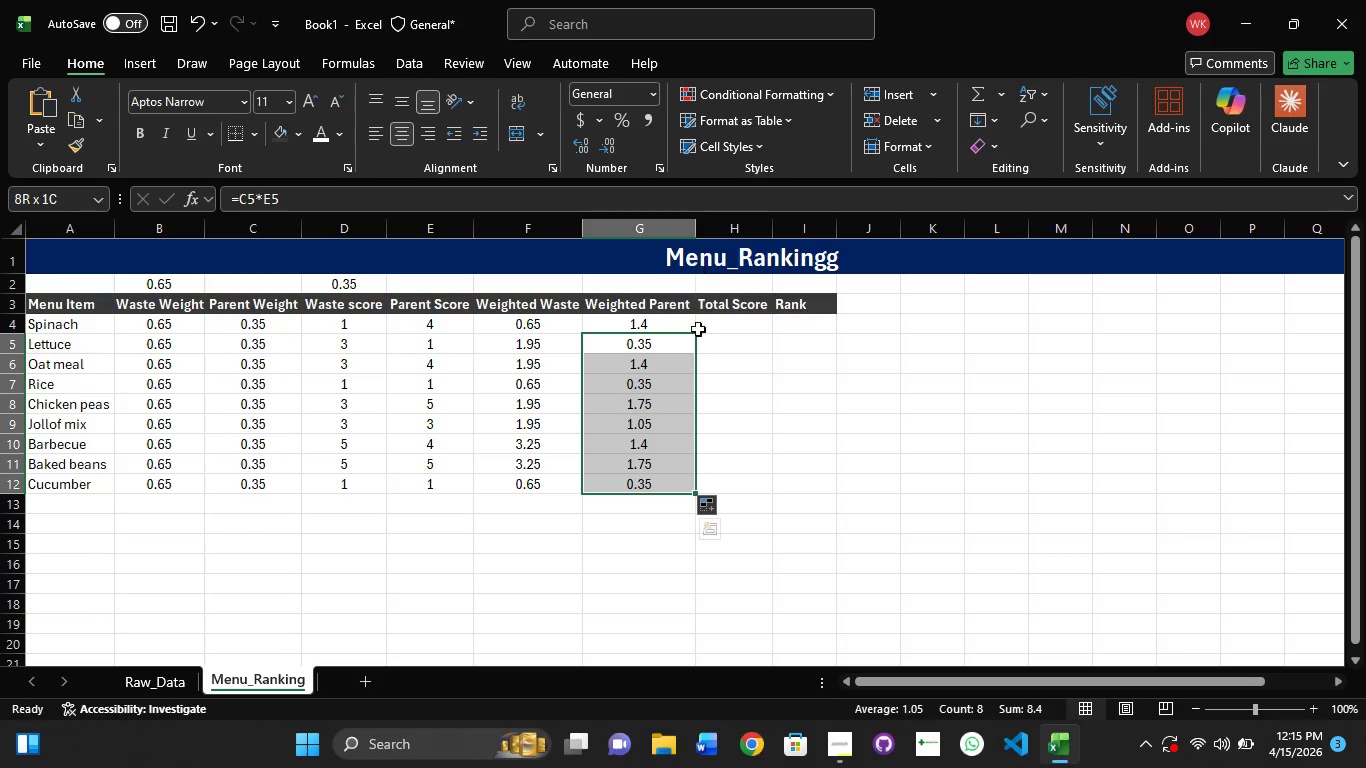 
right_click([644, 411])
 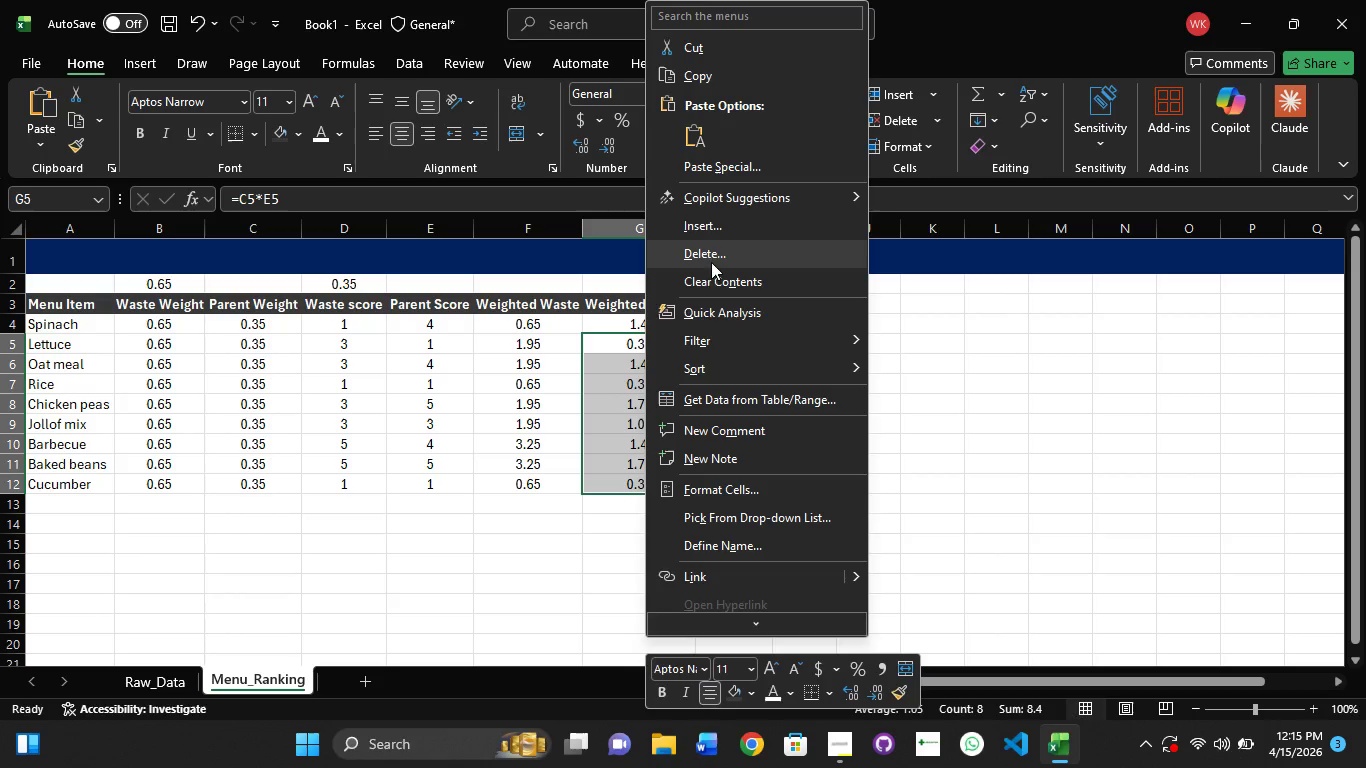 
left_click([715, 251])
 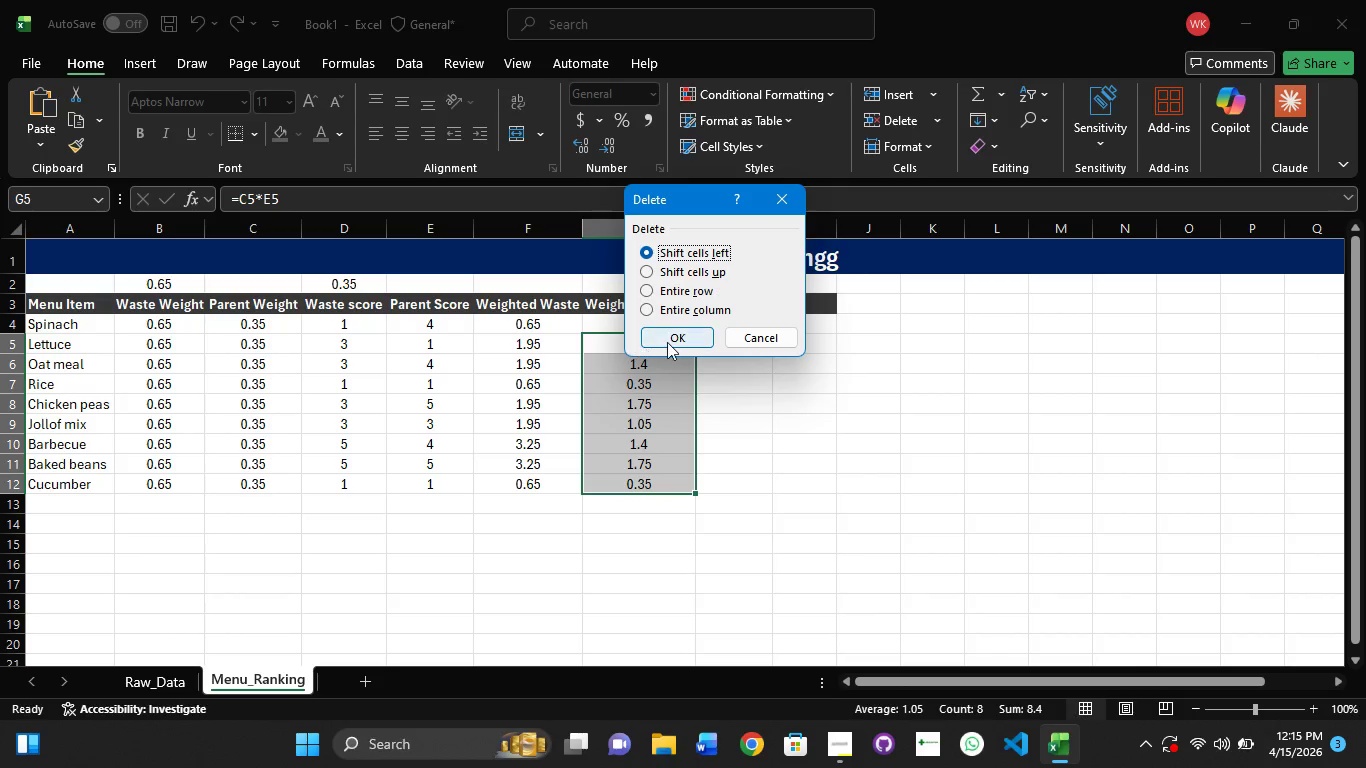 
left_click([668, 342])
 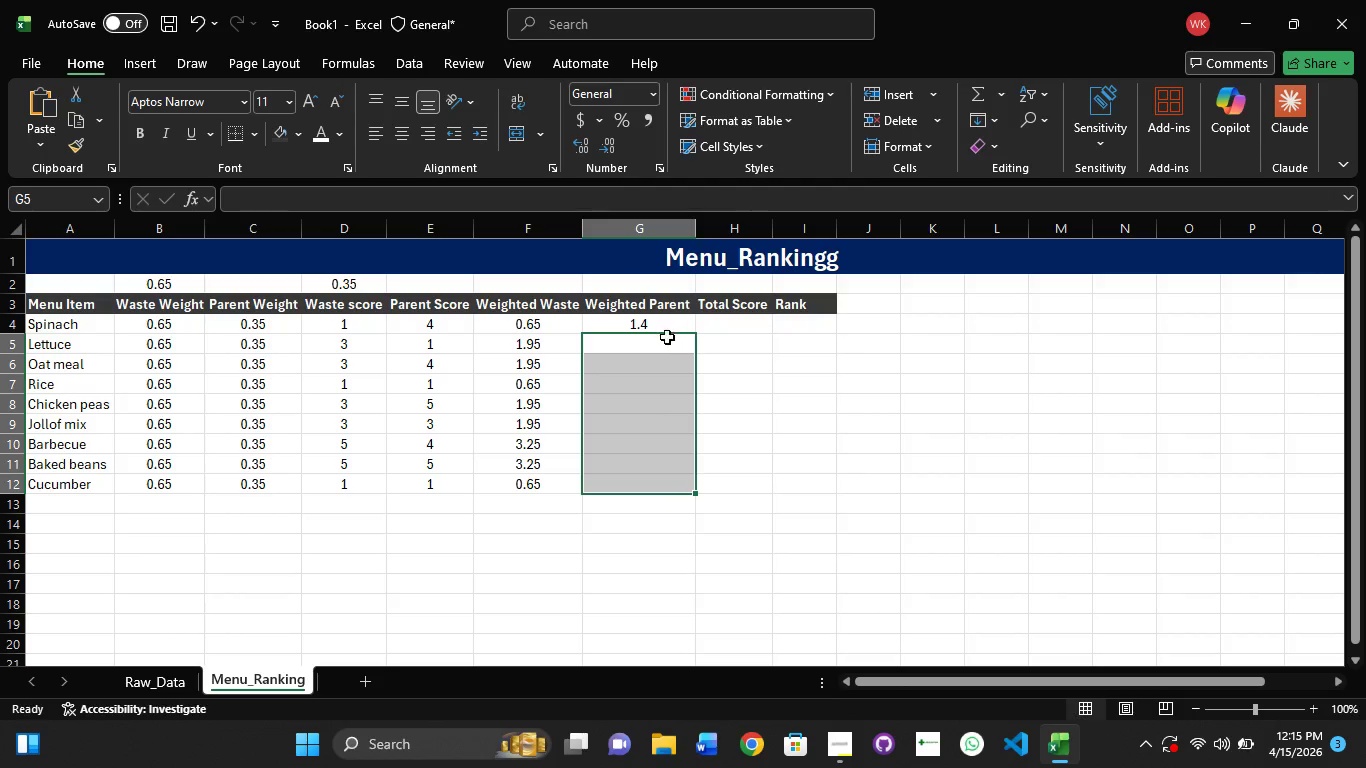 
left_click([652, 314])
 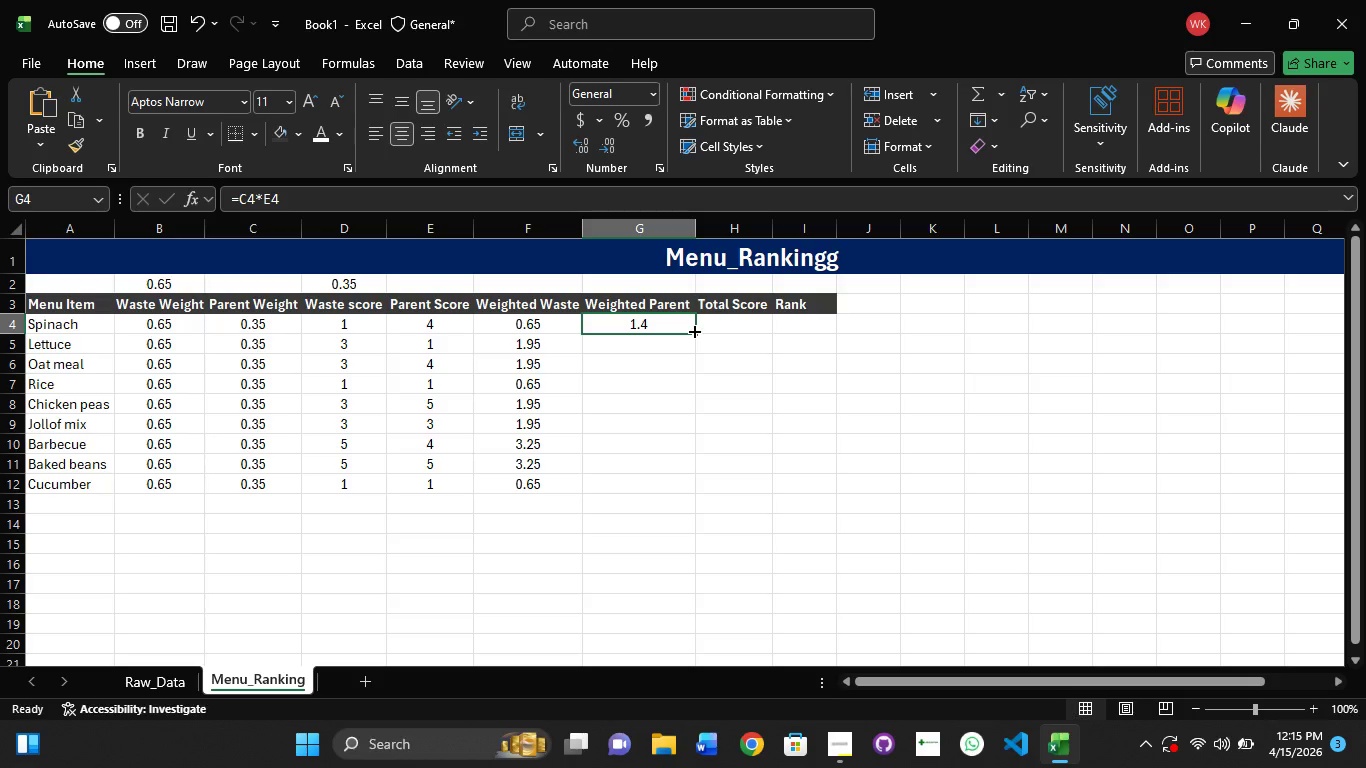 
left_click_drag(start_coordinate=[693, 330], to_coordinate=[692, 351])
 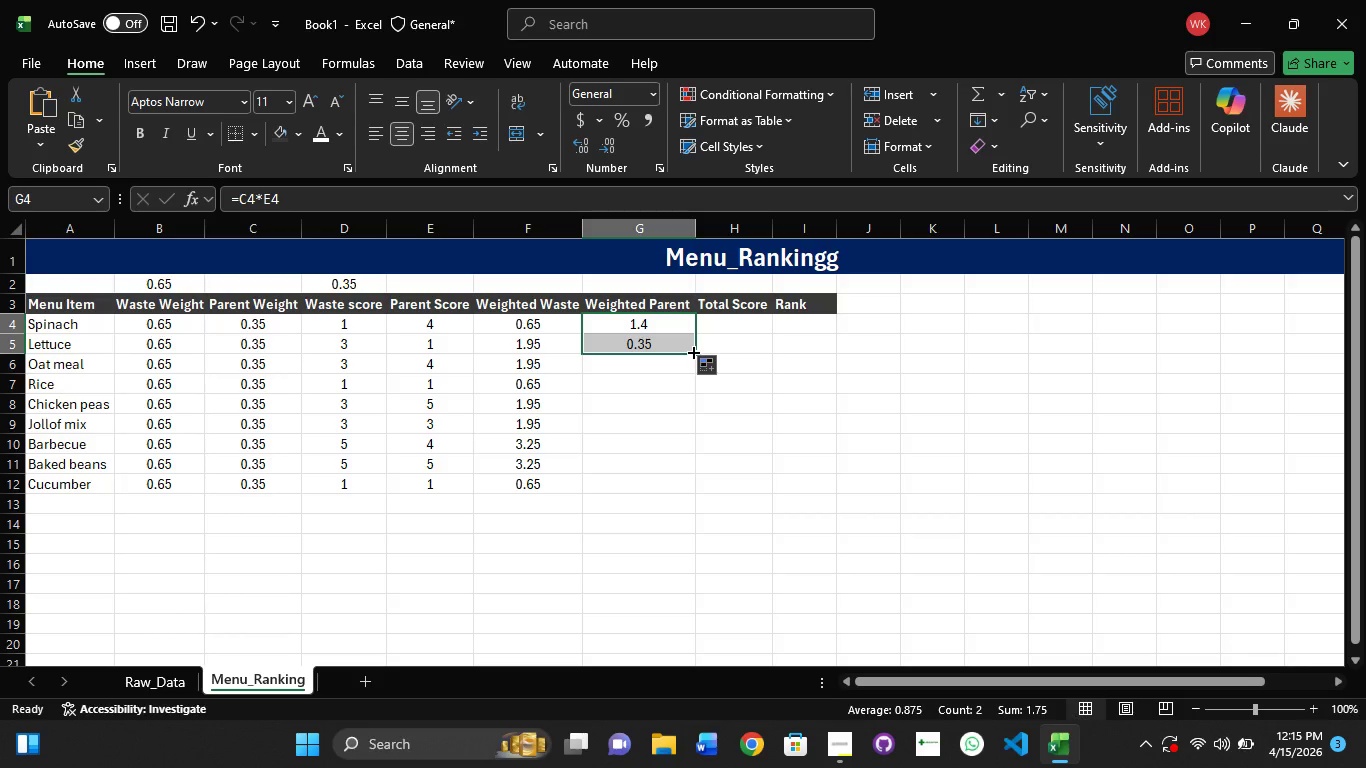 
left_click_drag(start_coordinate=[692, 351], to_coordinate=[690, 372])
 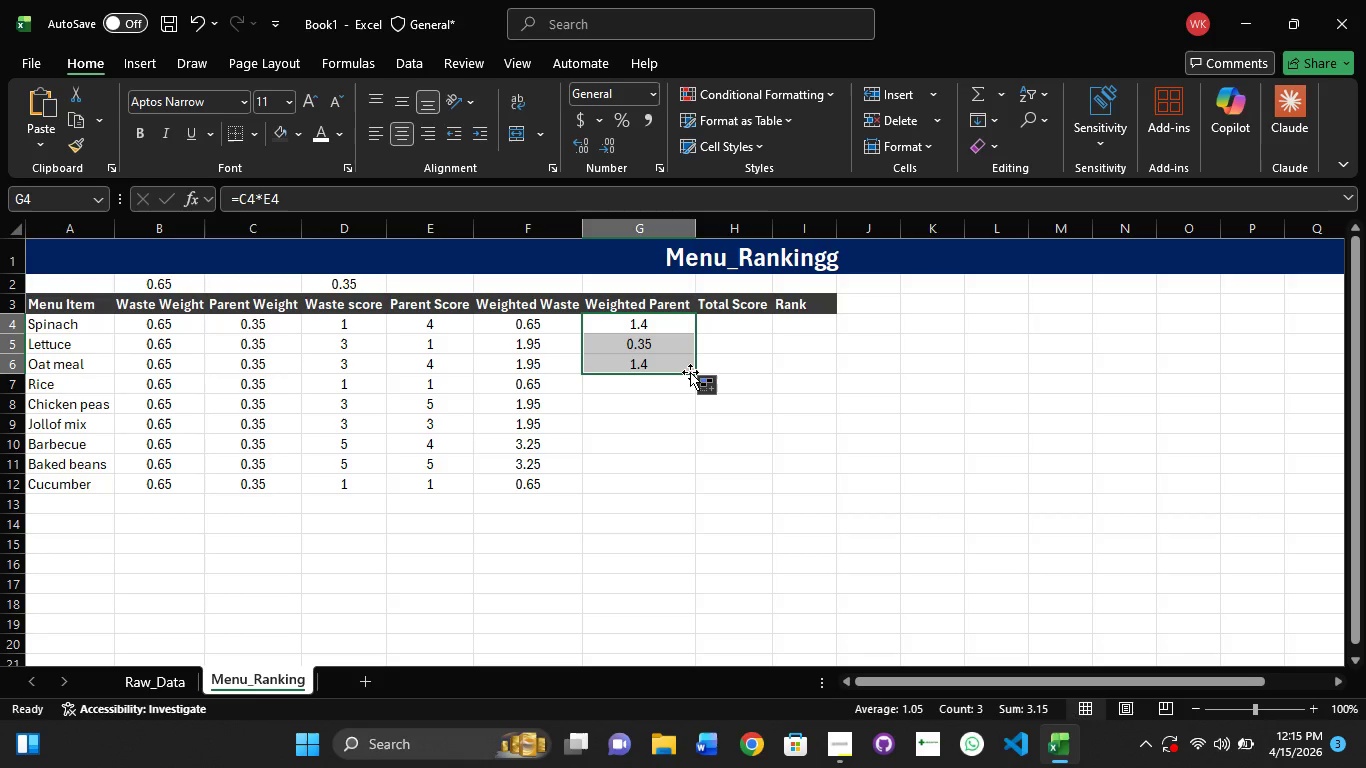 
left_click([690, 372])
 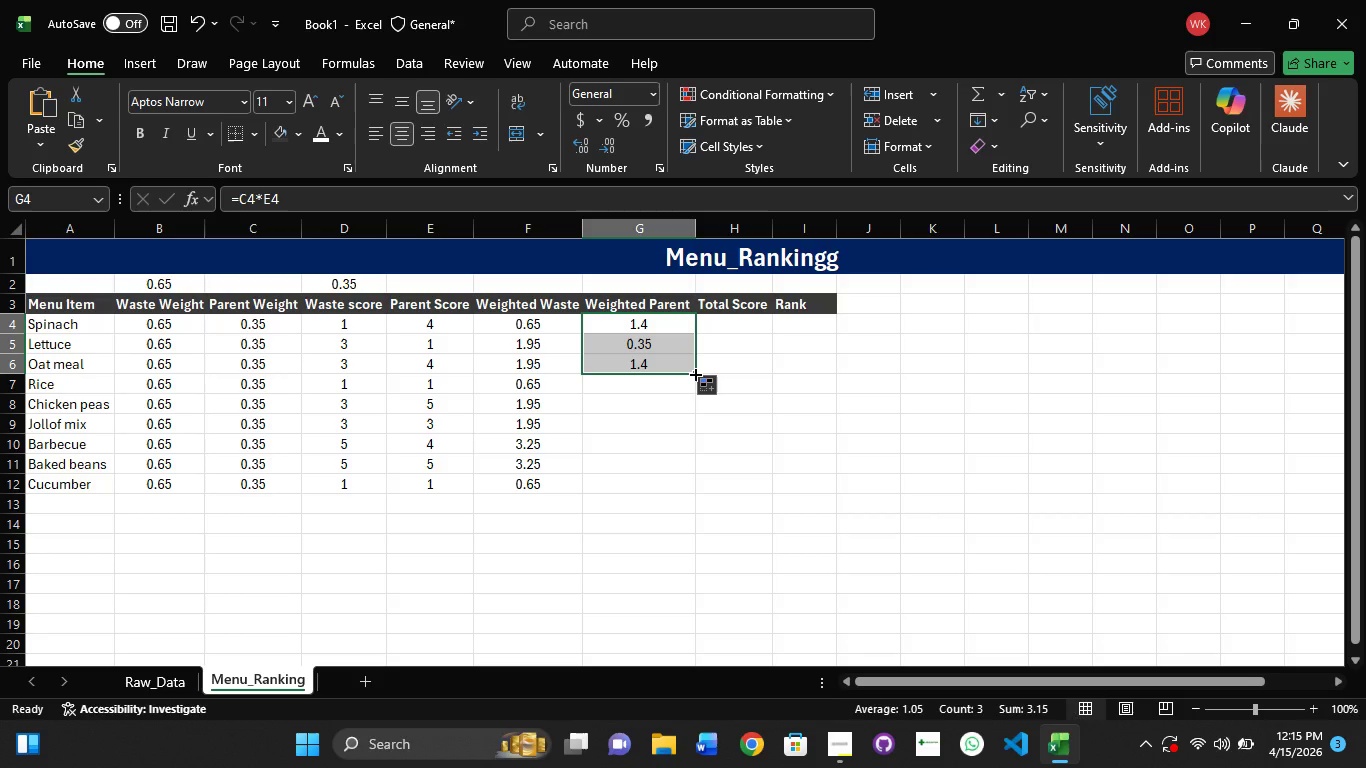 
left_click_drag(start_coordinate=[694, 373], to_coordinate=[689, 486])
 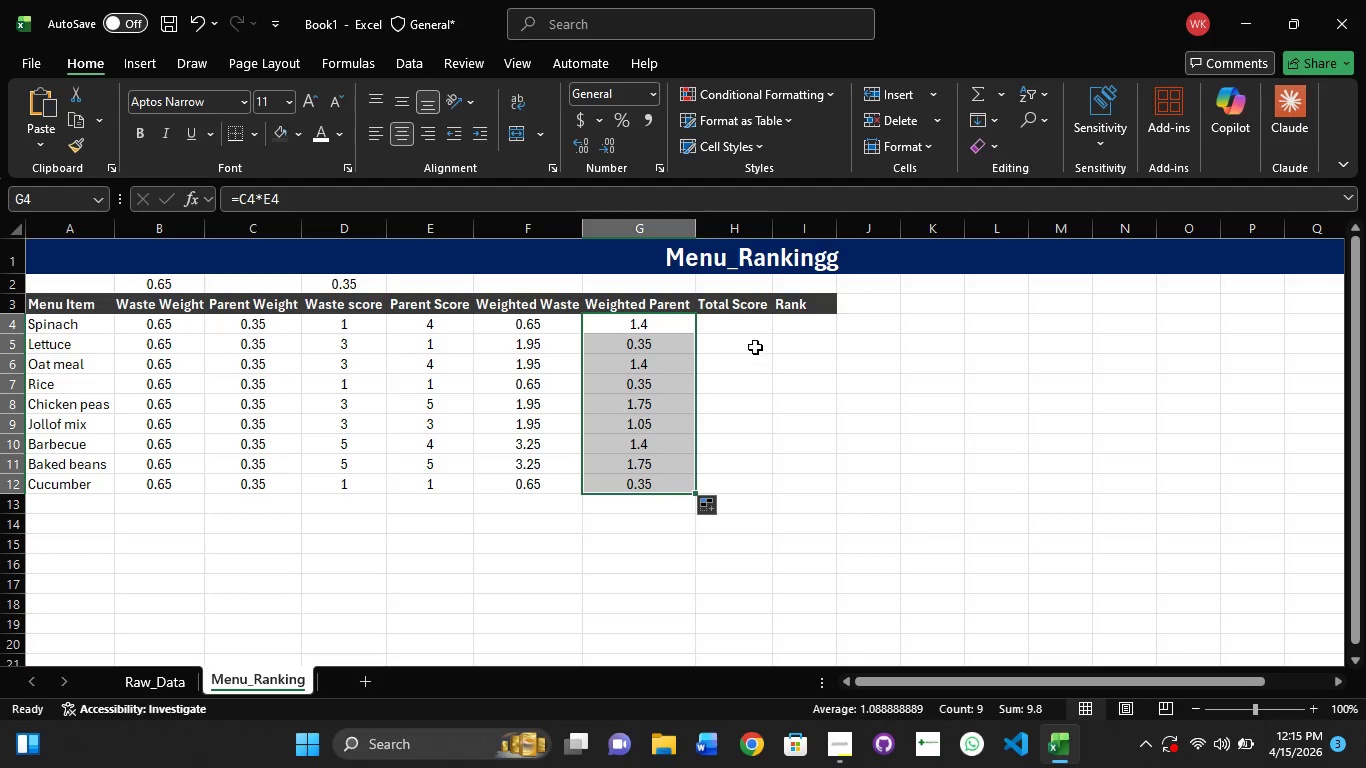 
left_click([731, 320])
 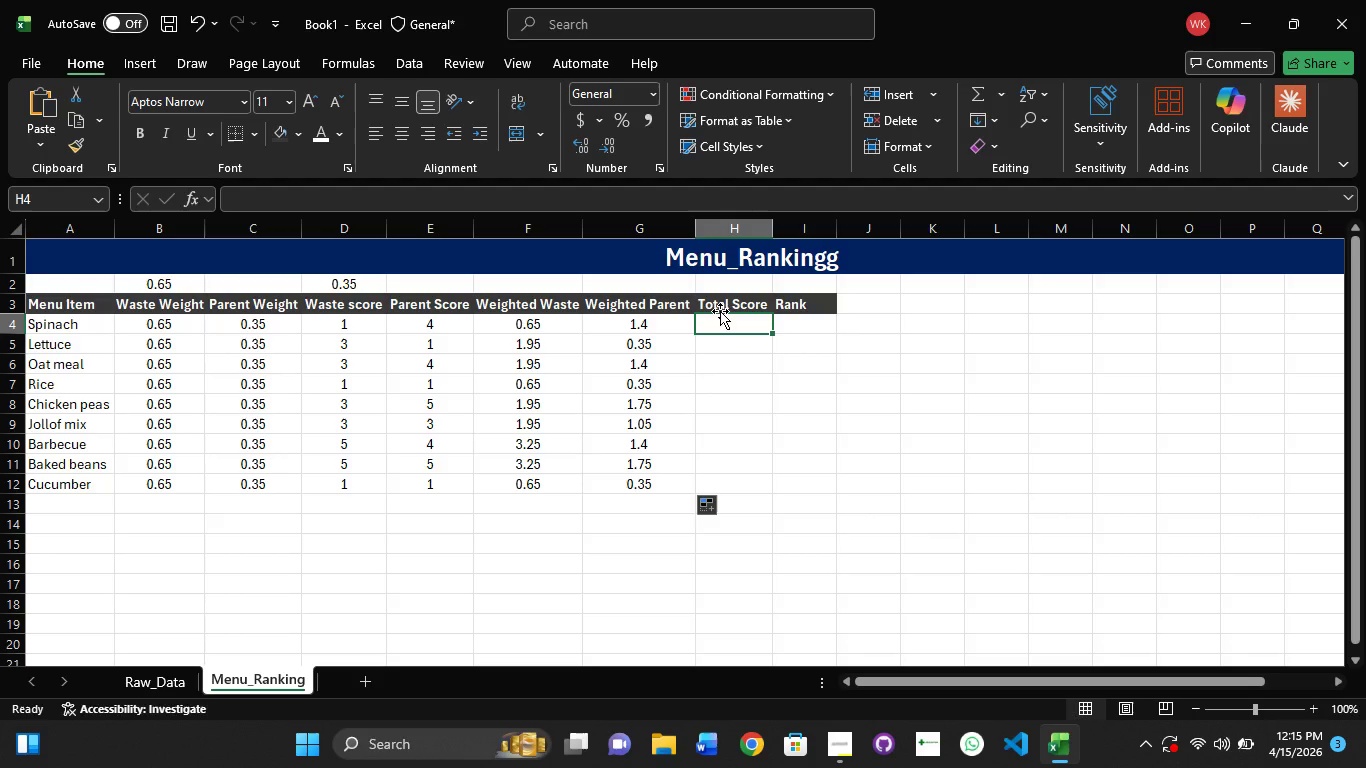 
double_click([720, 311])
 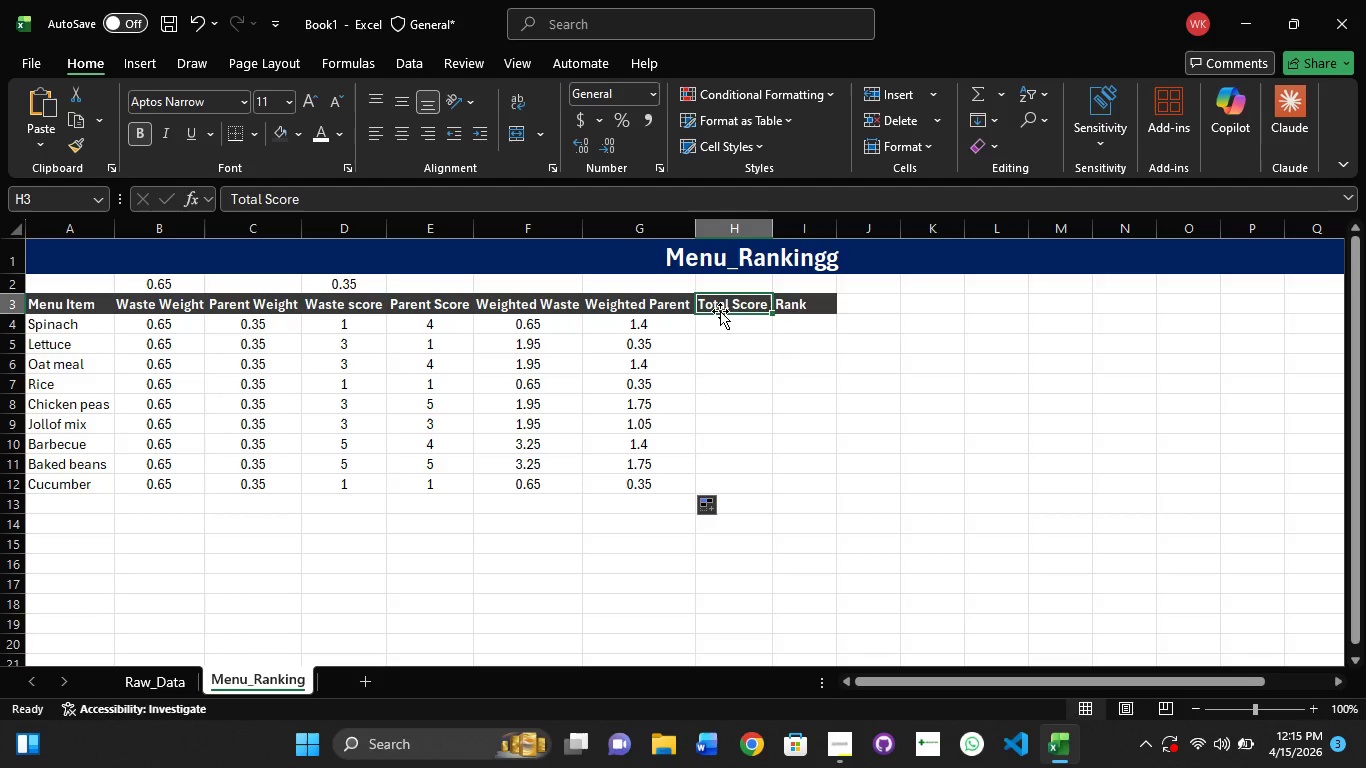 
type(=F4)
 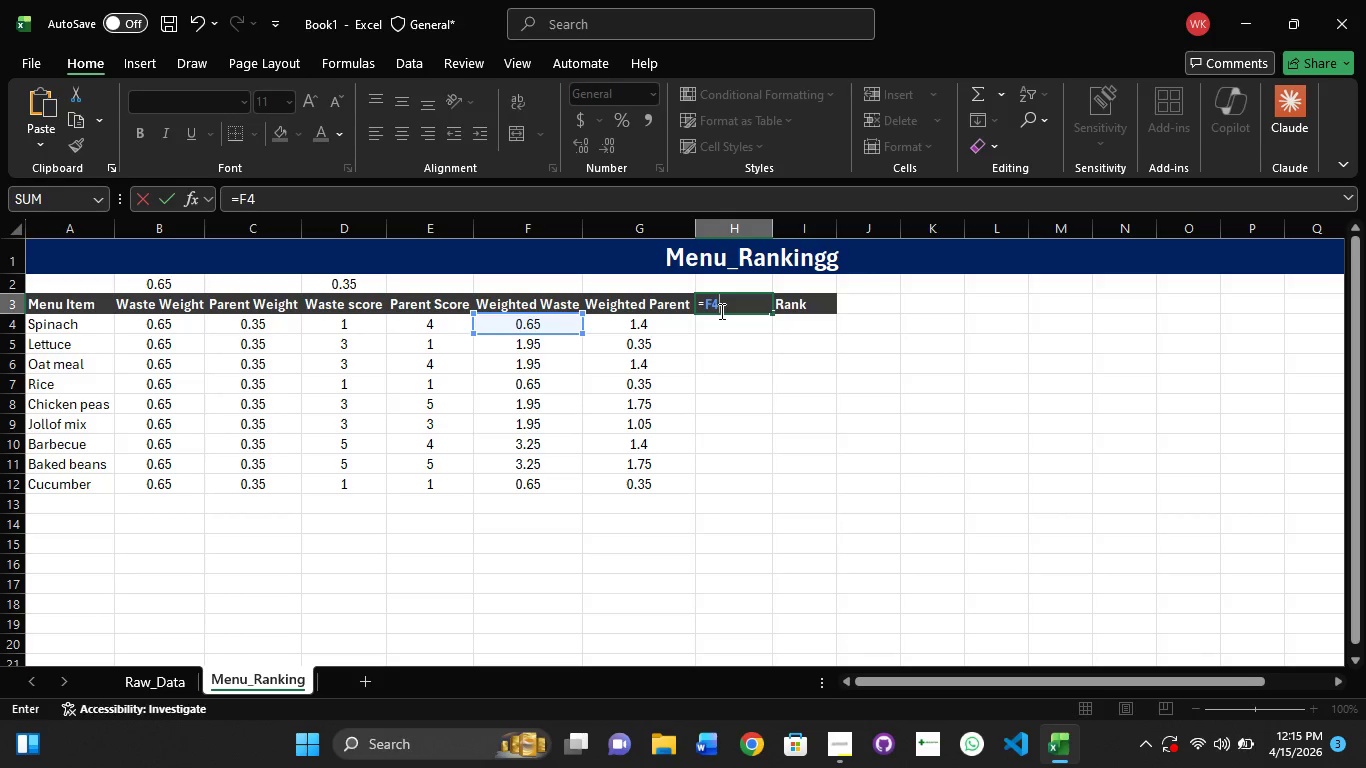 
key(Control+Z)
 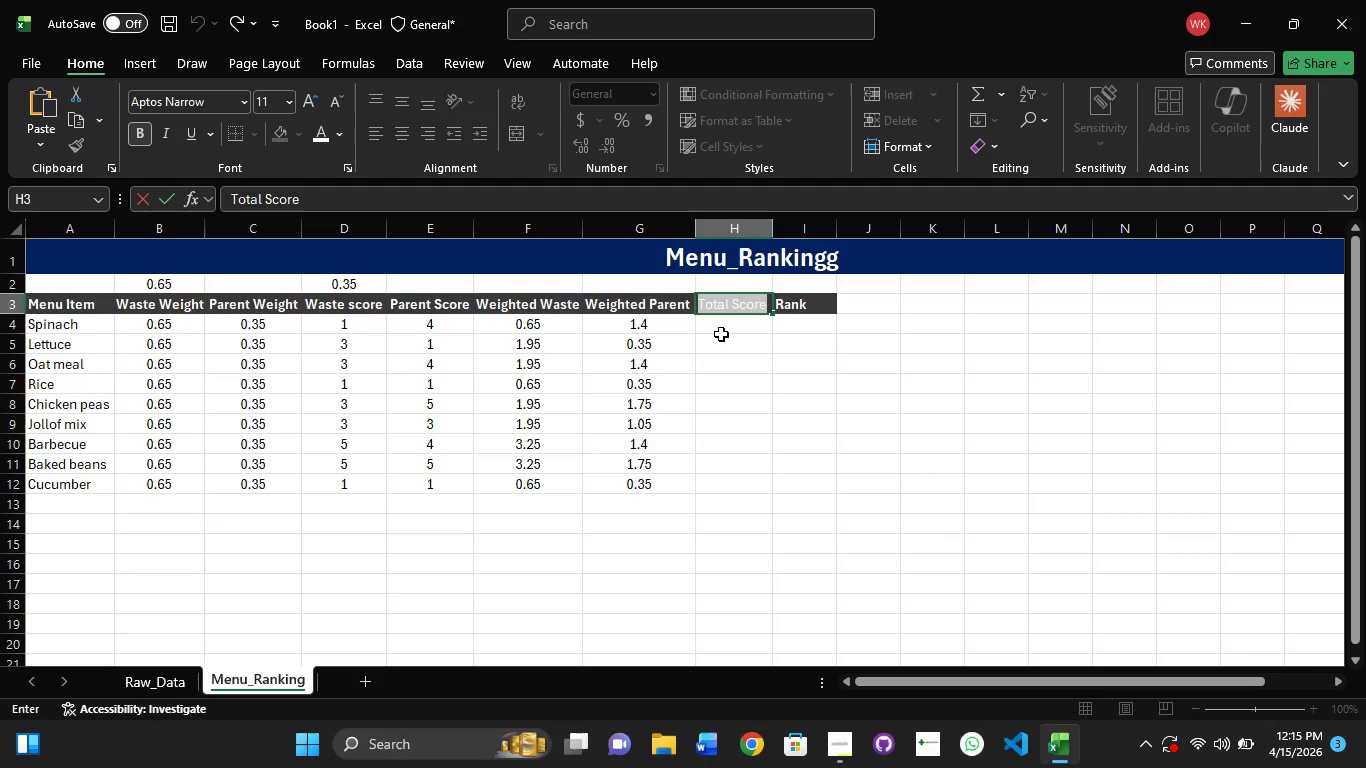 
double_click([721, 334])
 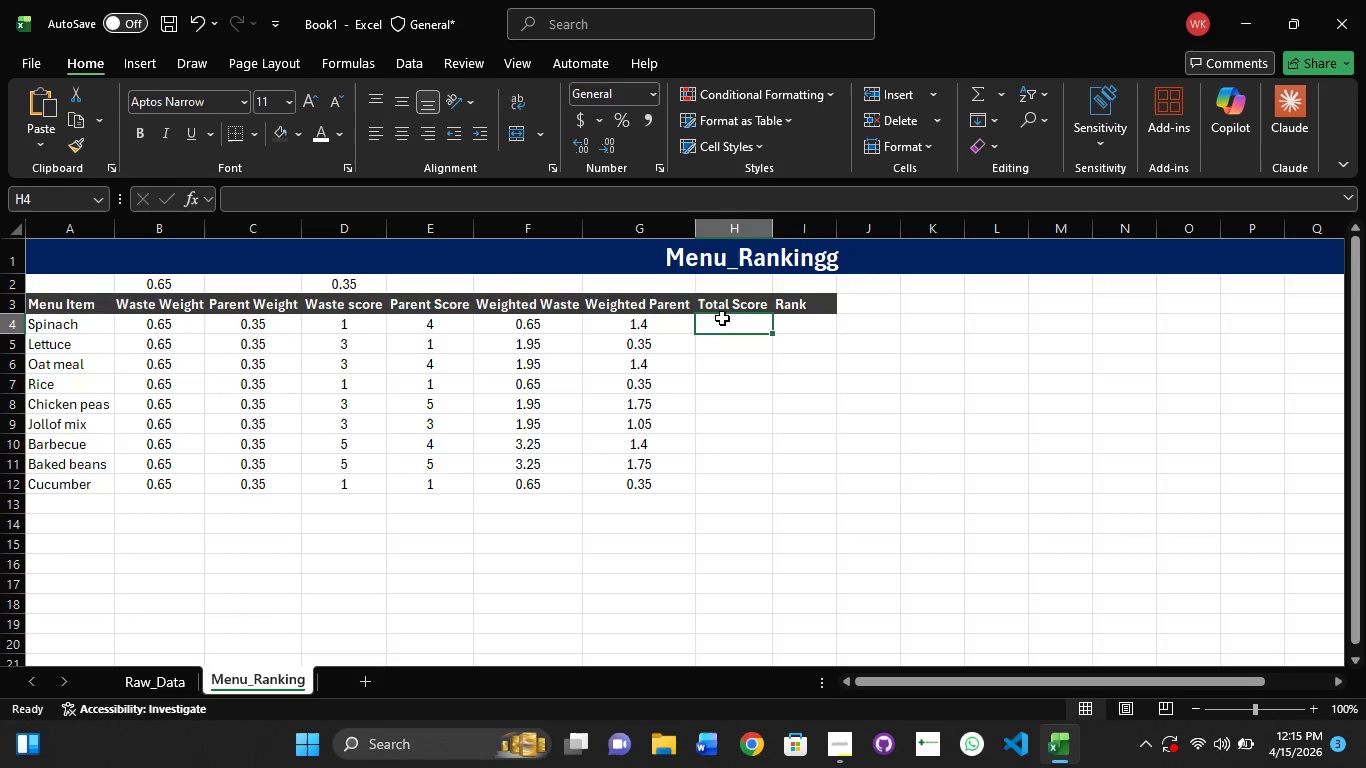 
left_click([722, 318])
 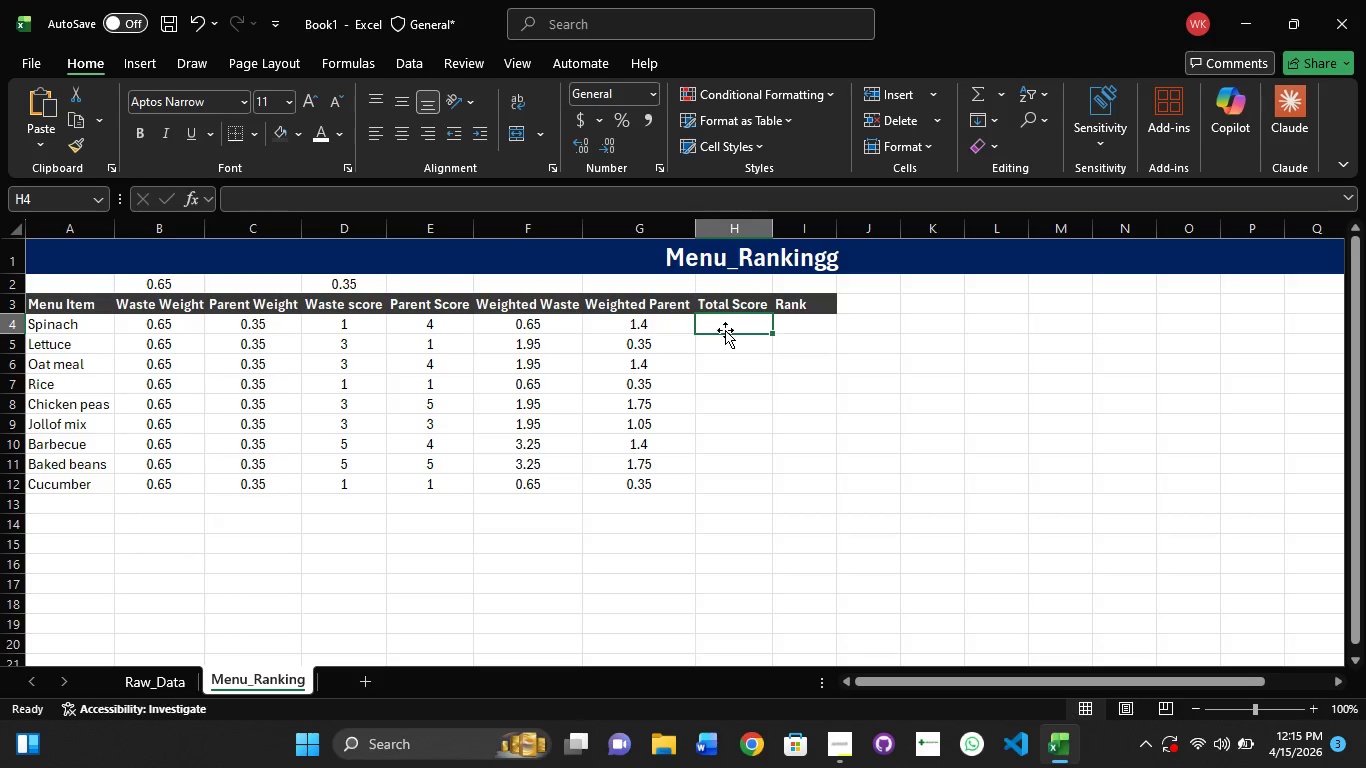 
left_click([725, 330])
 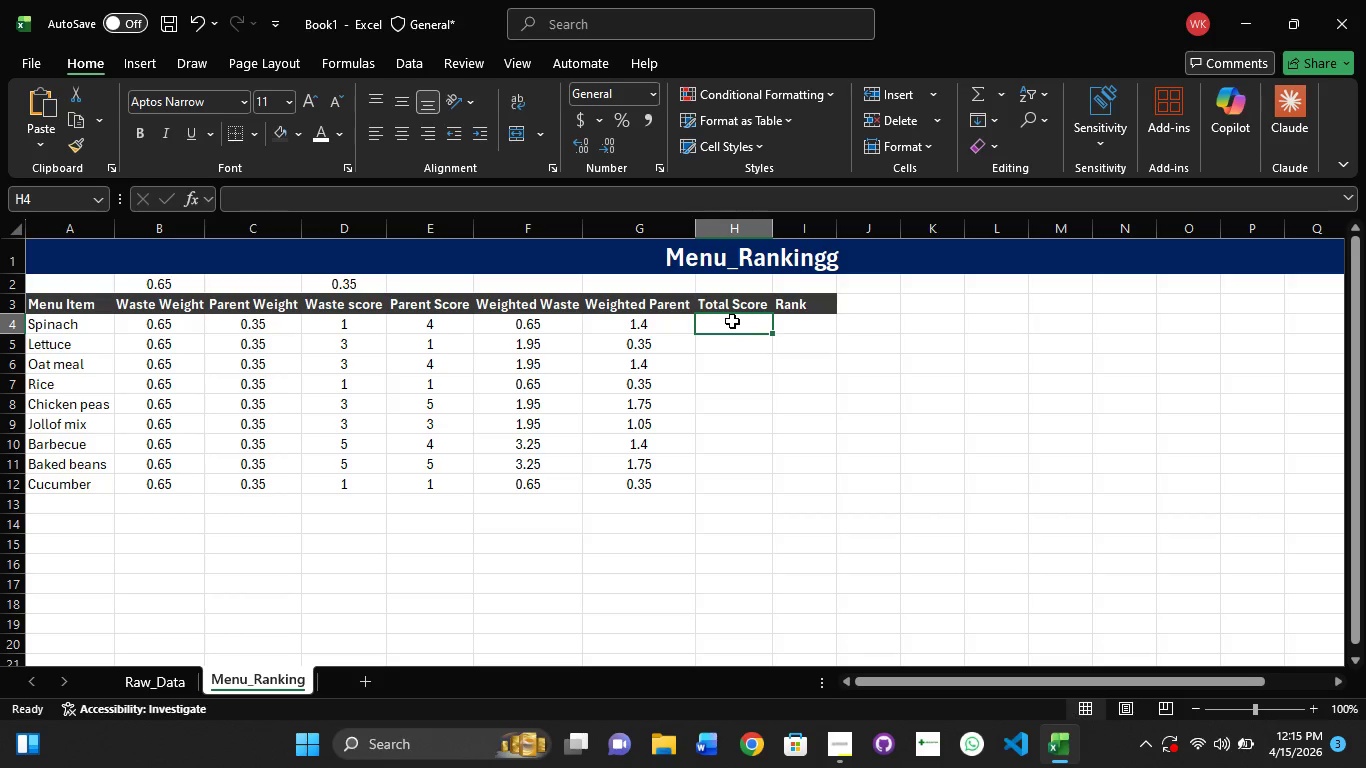 
double_click([732, 321])
 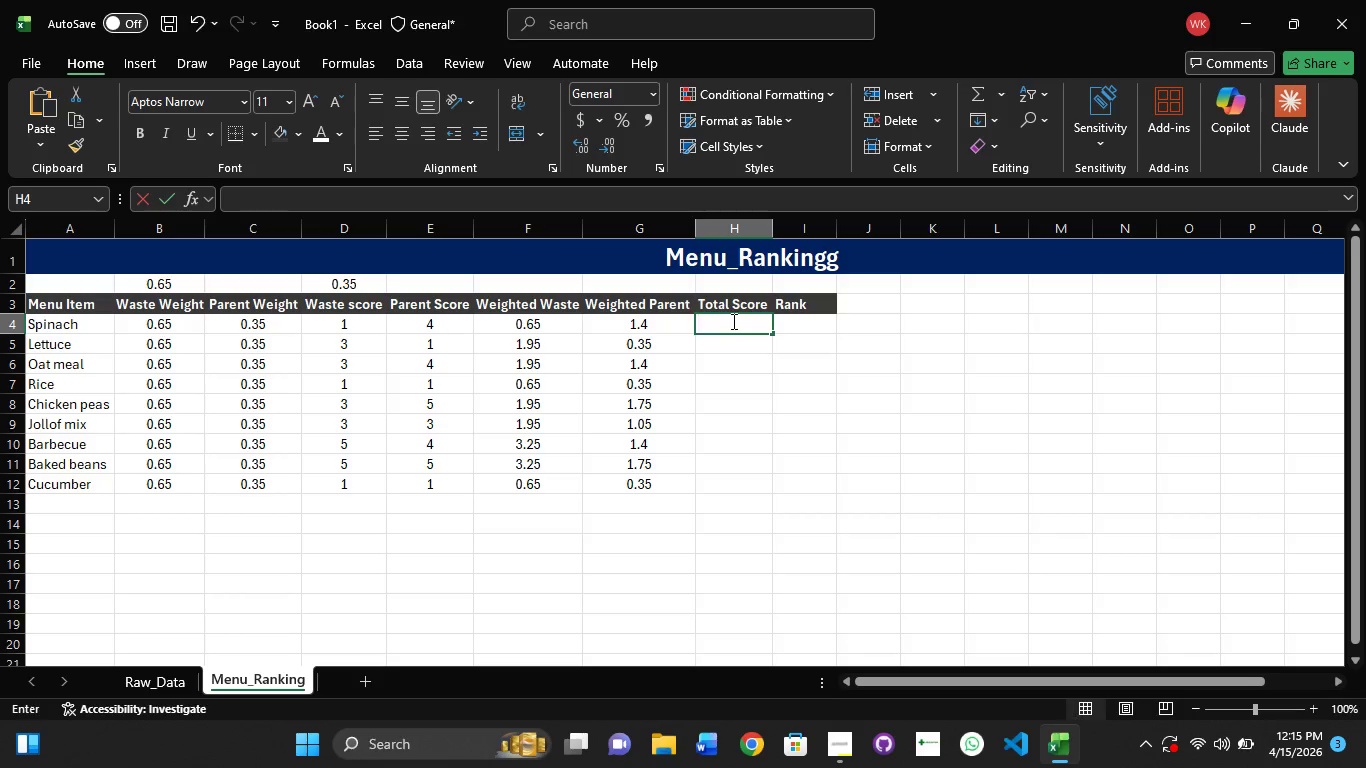 
triple_click([732, 321])
 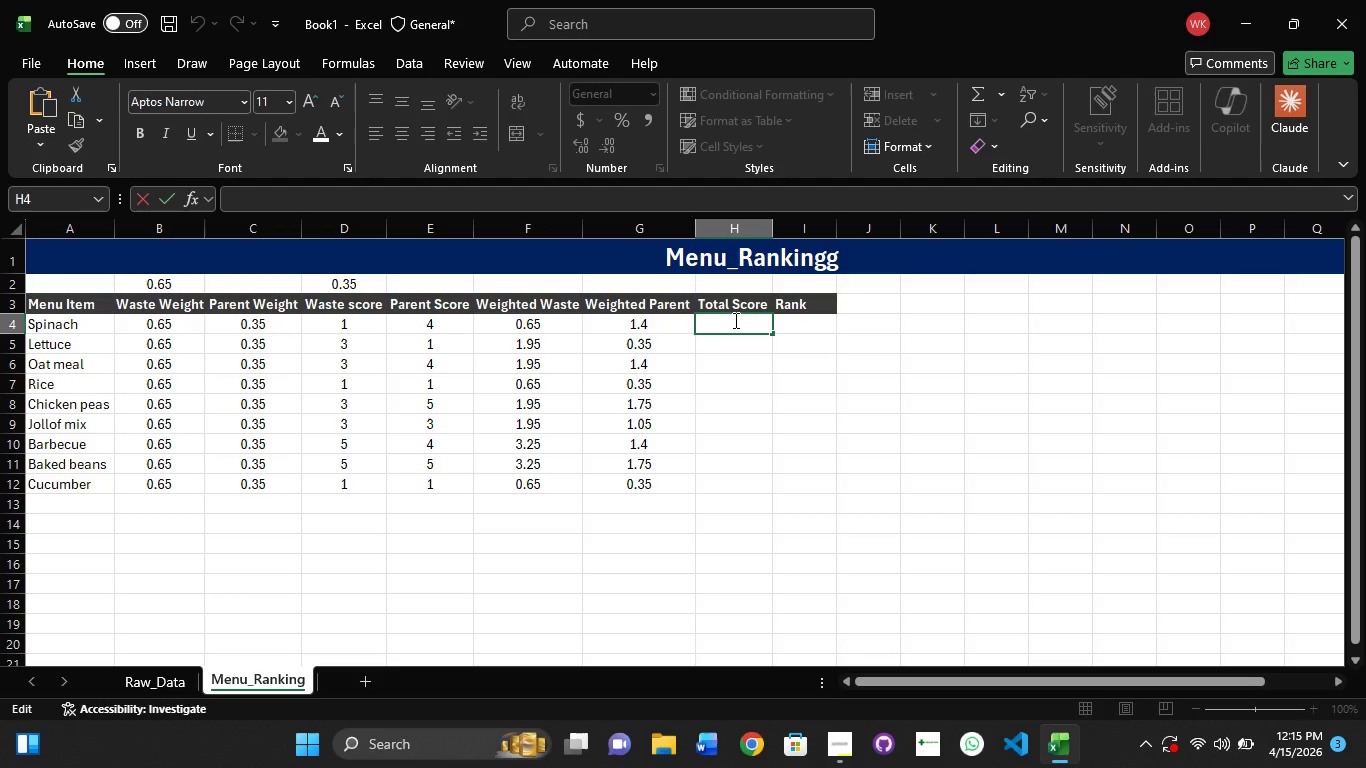 
type(=F4)
 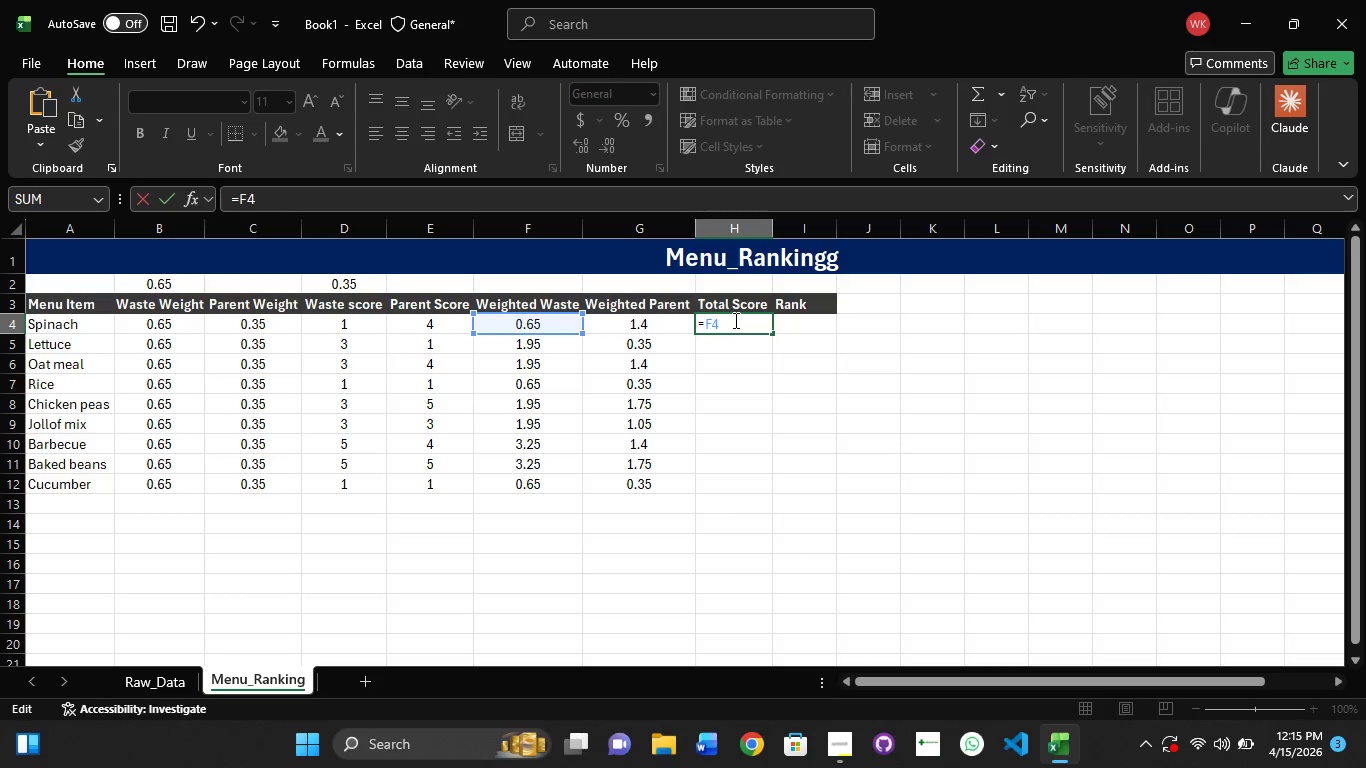 
type(+G4)
 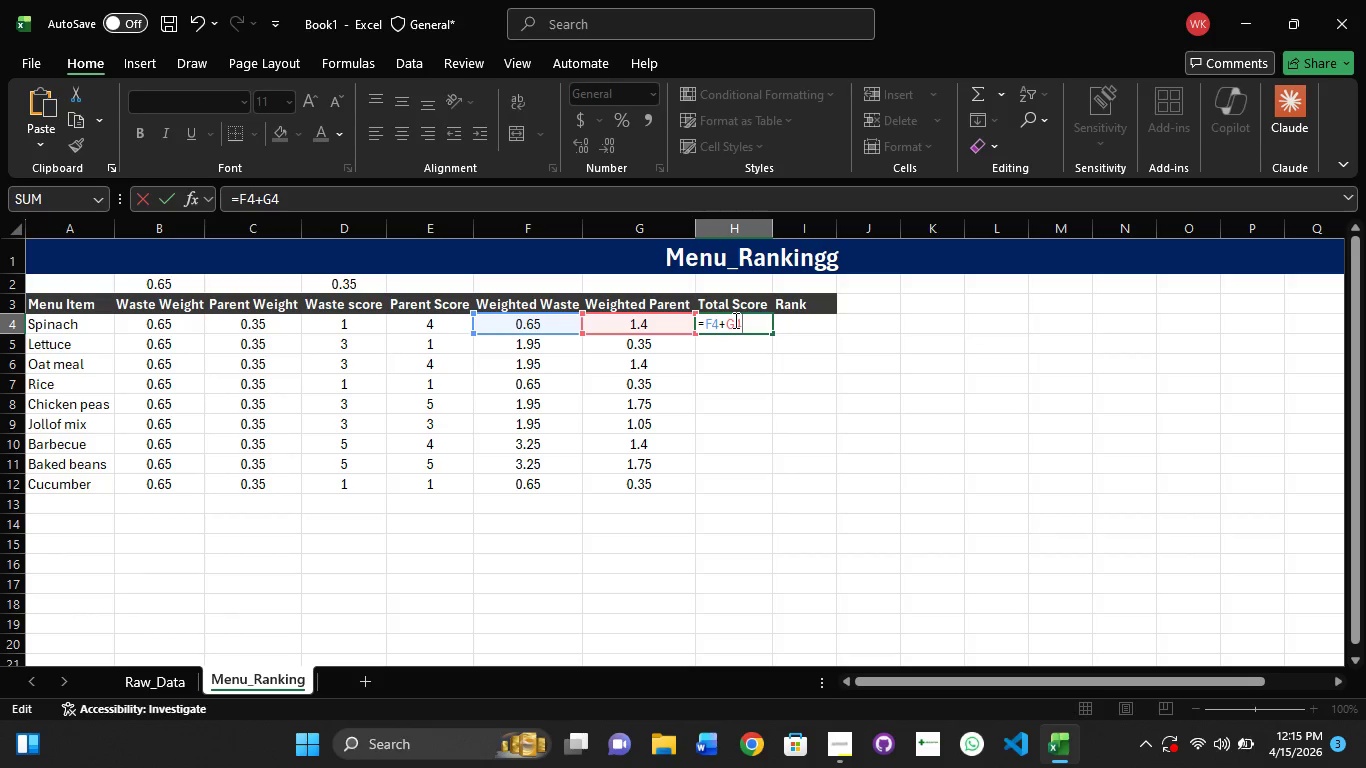 
key(Enter)
 